 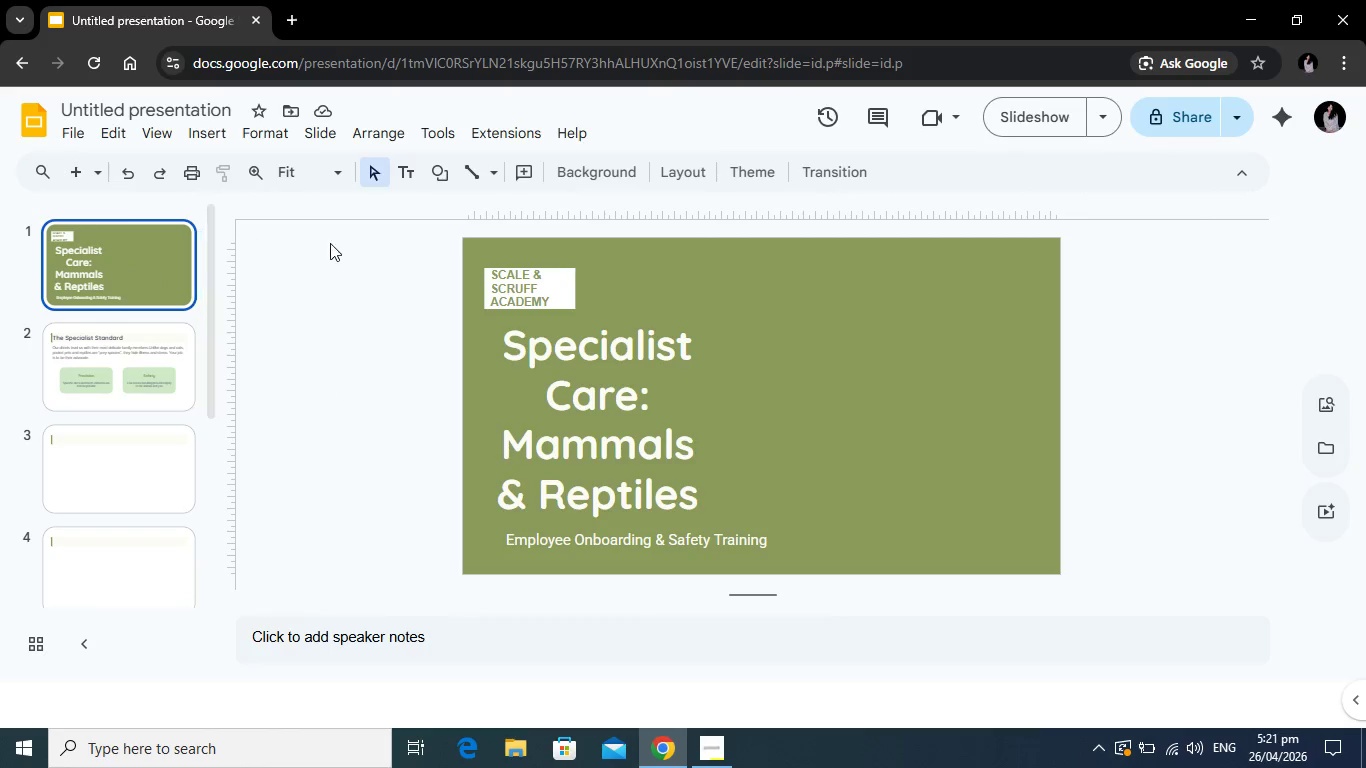 
key(Alt+Tab)
 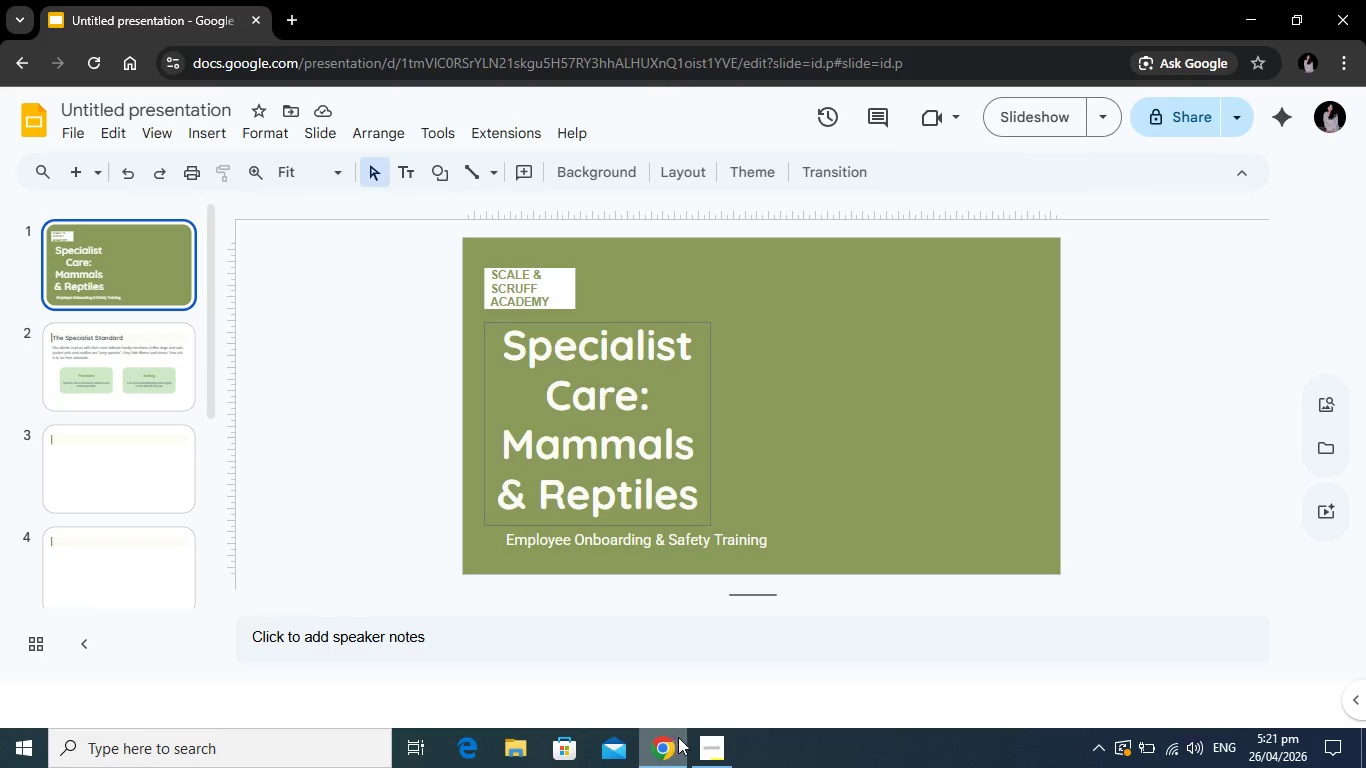 
wait(6.98)
 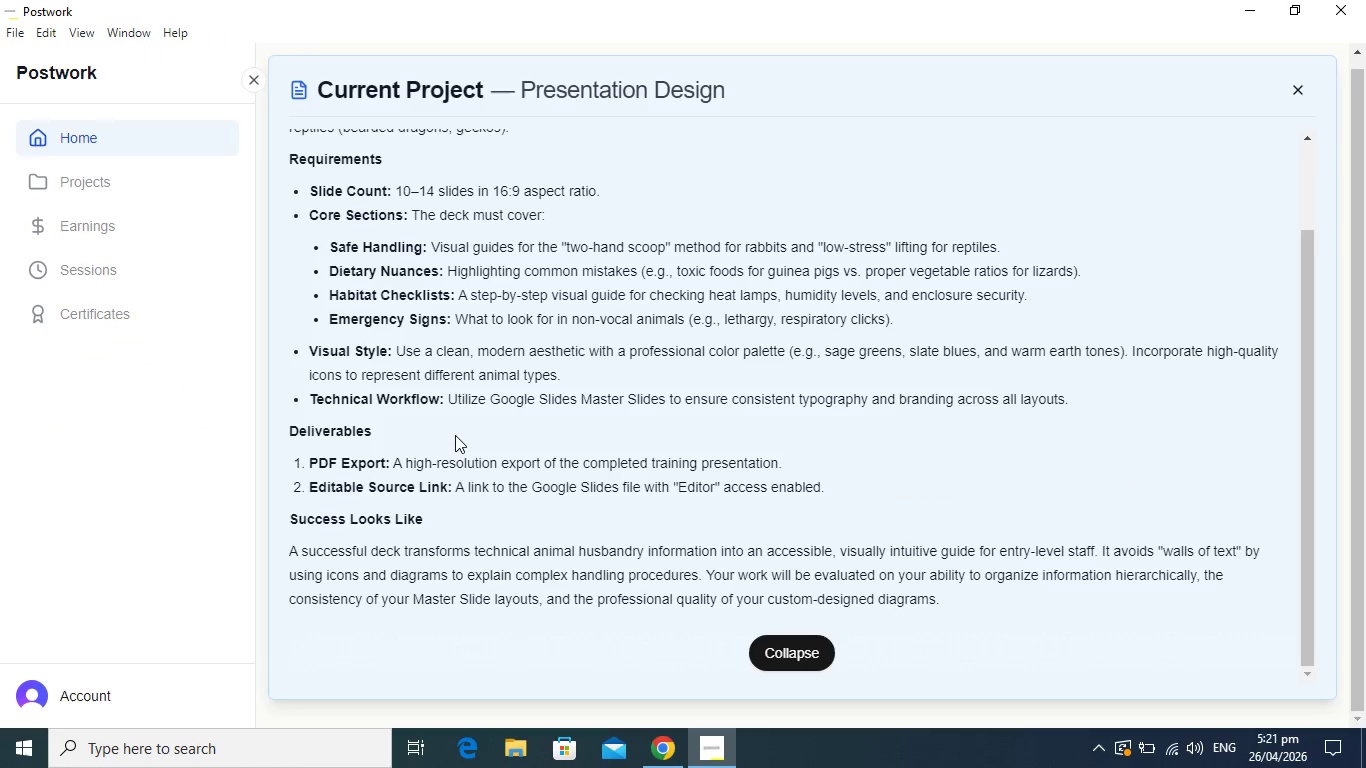 
left_click([96, 363])
 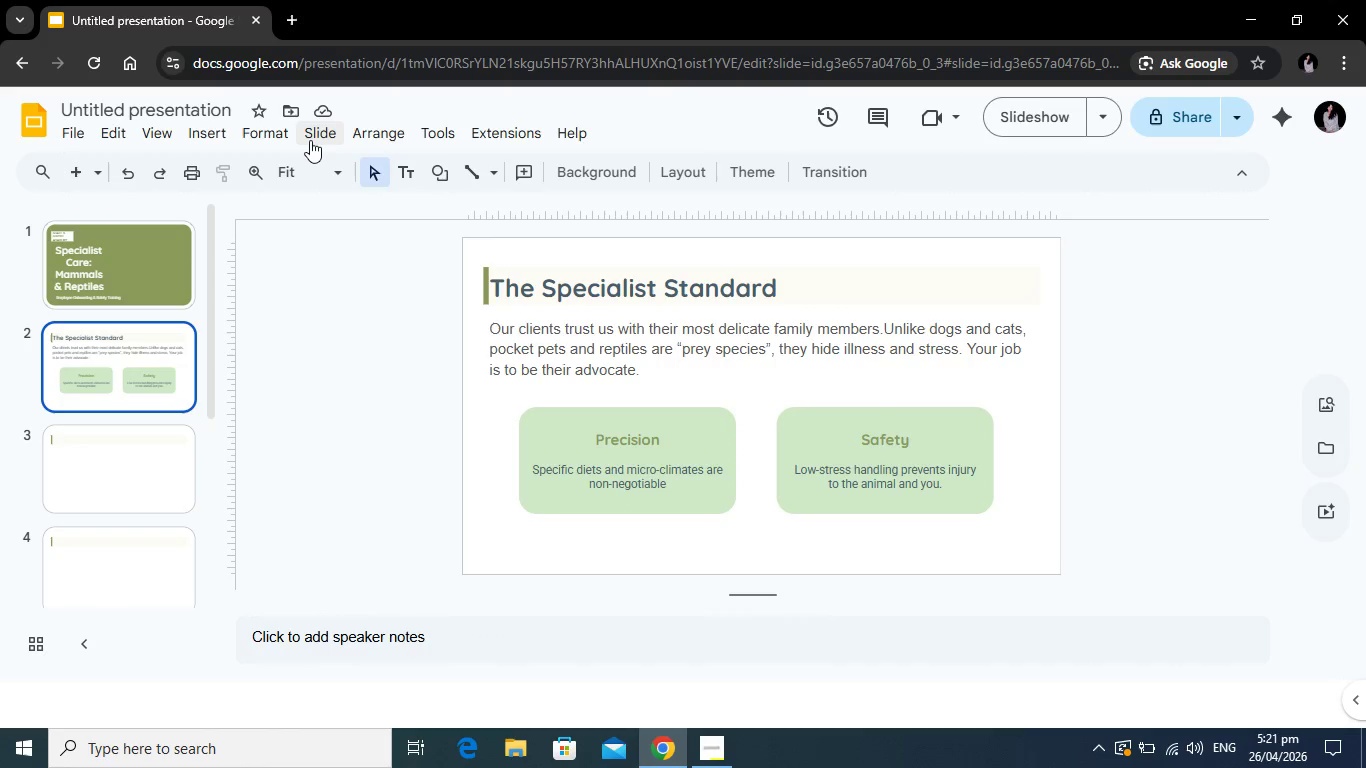 
wait(6.15)
 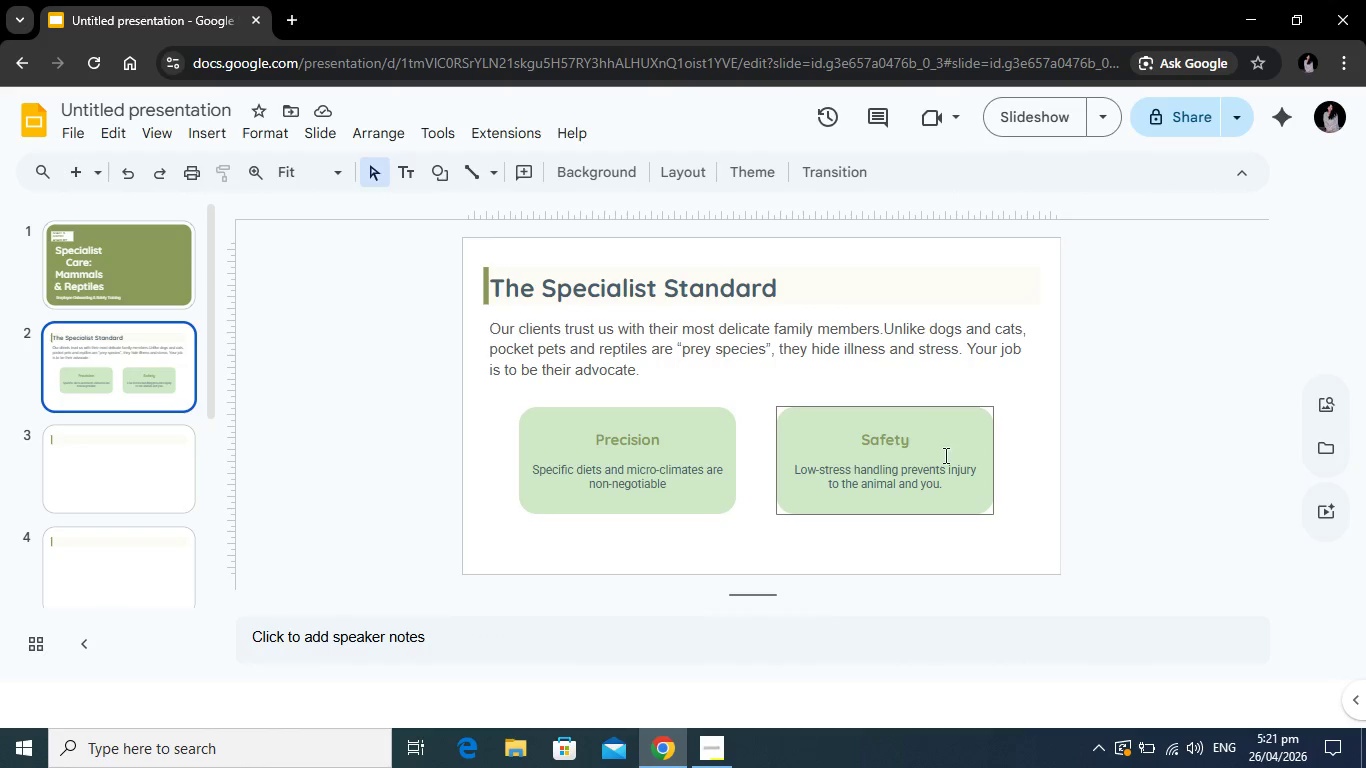 
mouse_move([283, 130])
 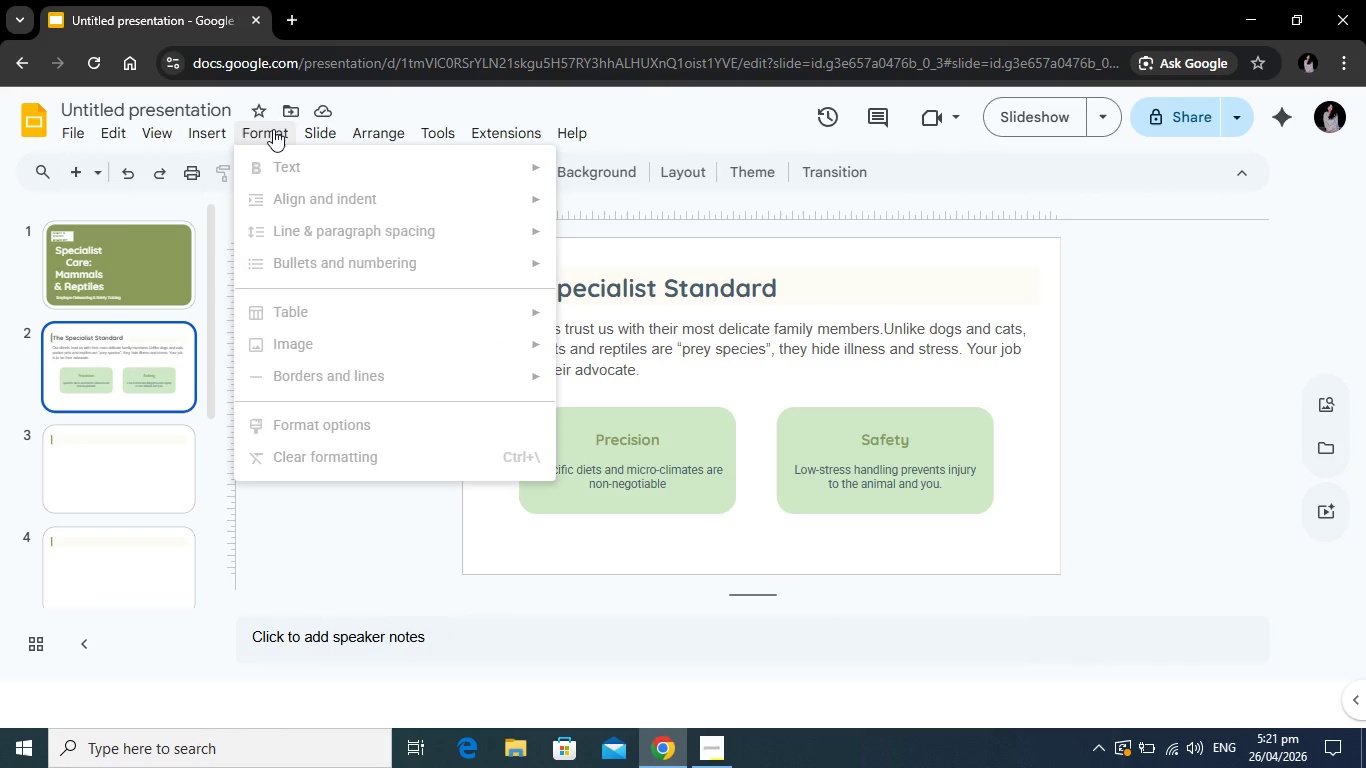 
mouse_move([262, 129])
 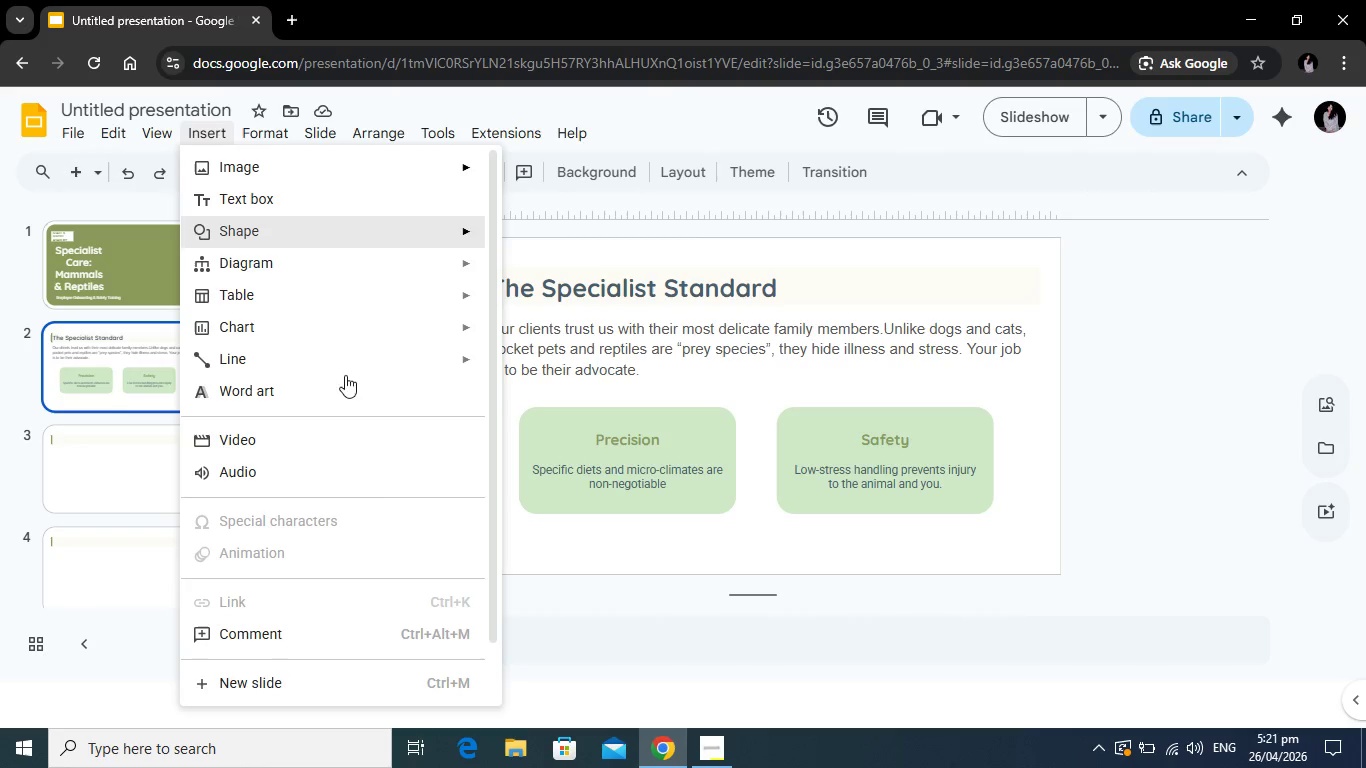 
scroll: coordinate [376, 503], scroll_direction: down, amount: 2.0
 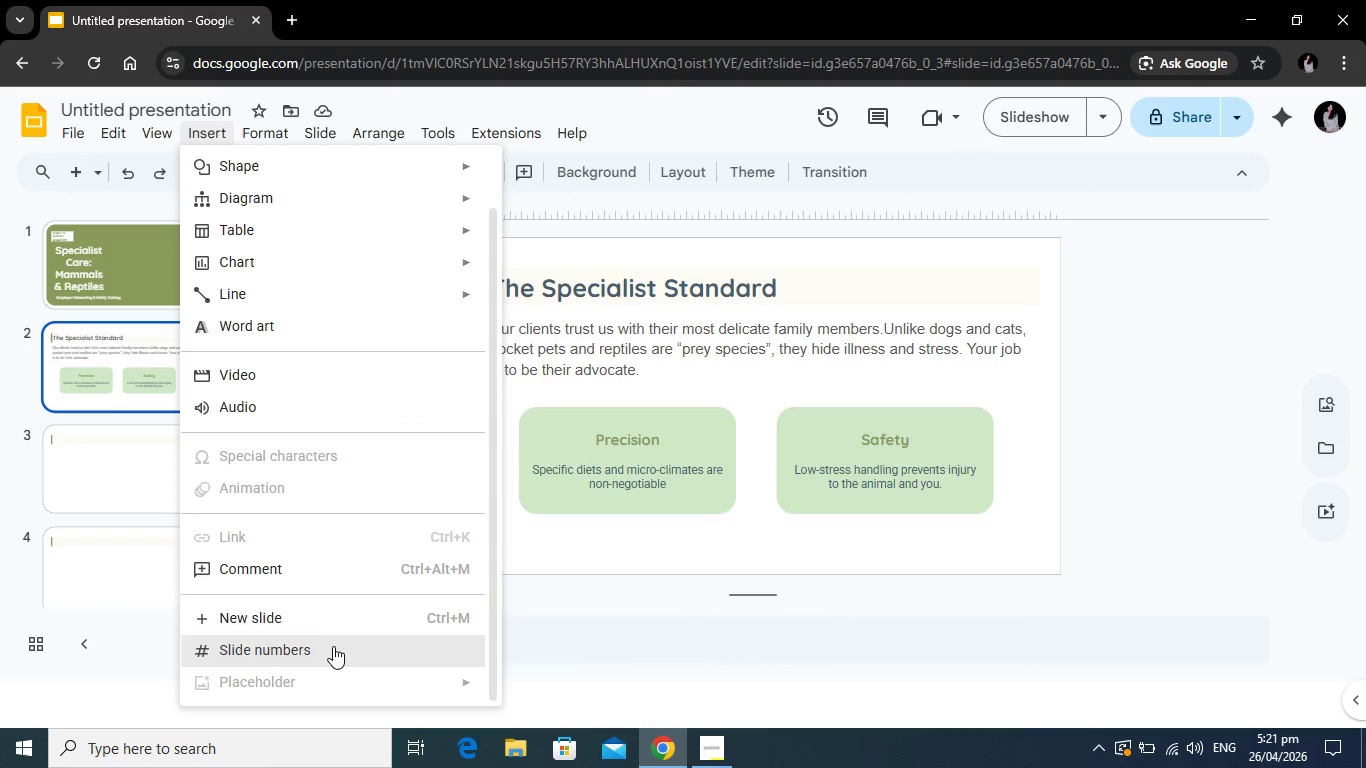 
left_click([333, 647])
 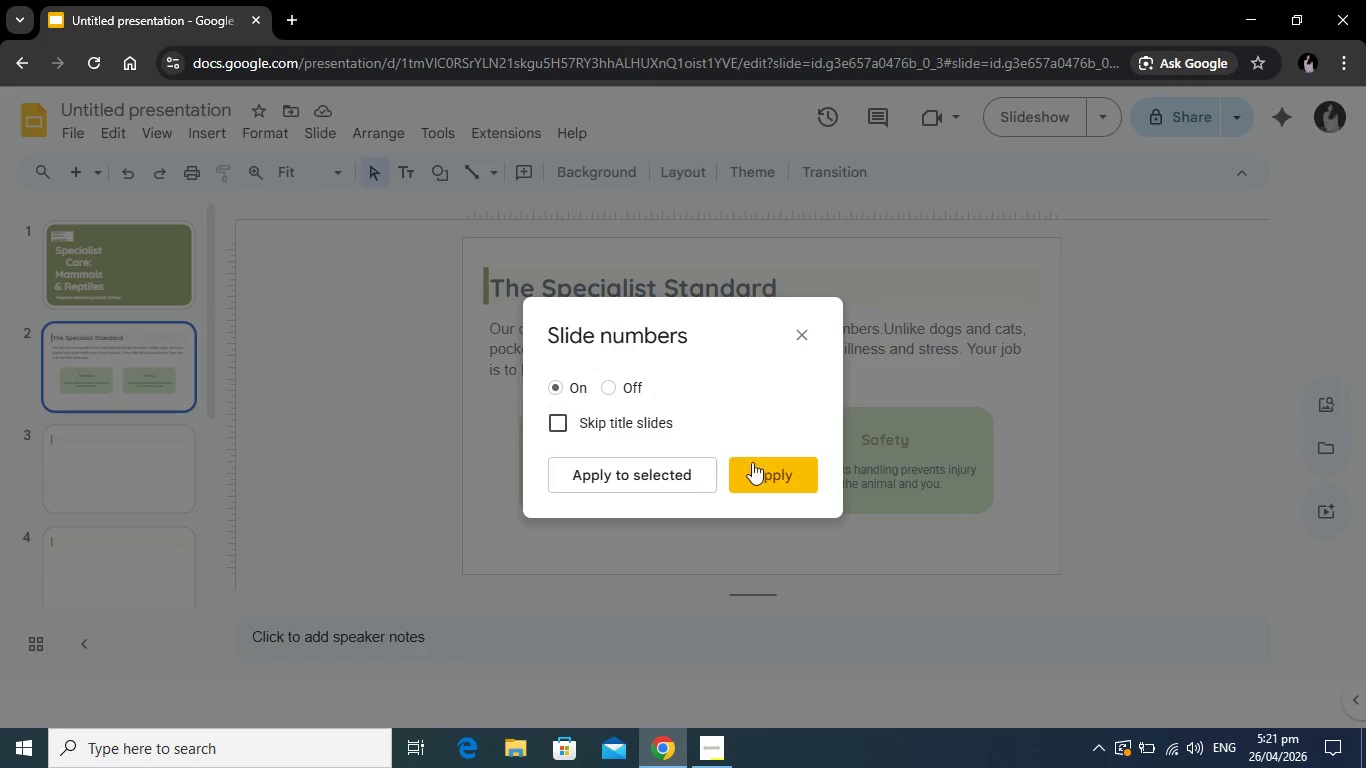 
left_click([753, 463])
 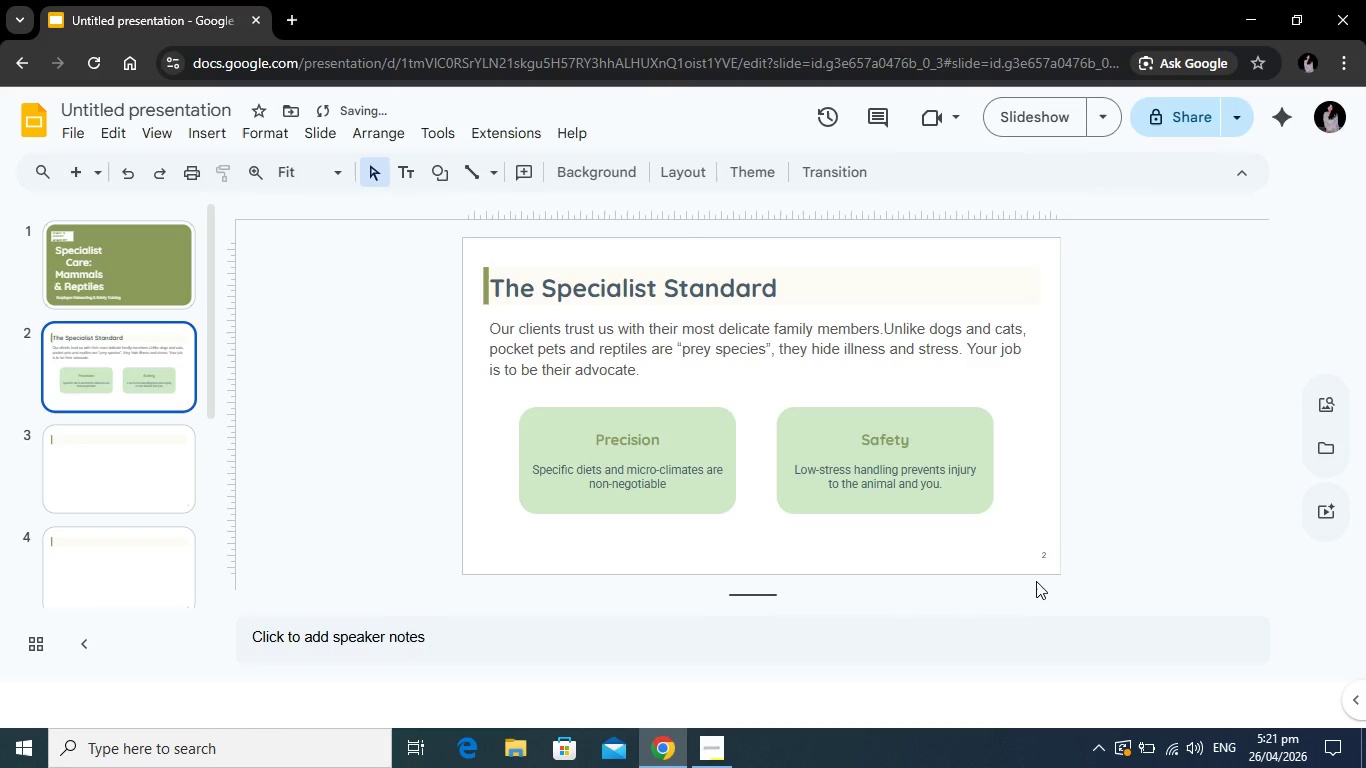 
left_click([140, 277])
 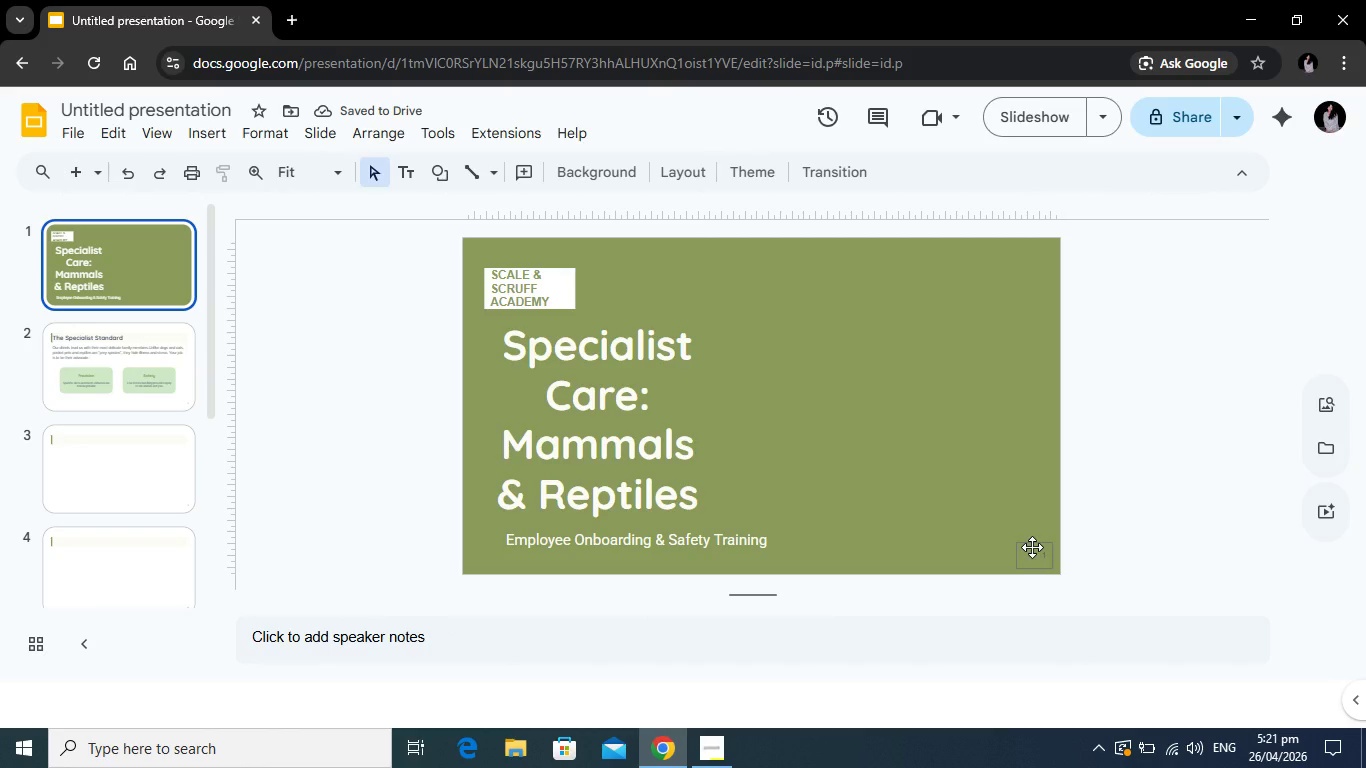 
left_click([1032, 547])
 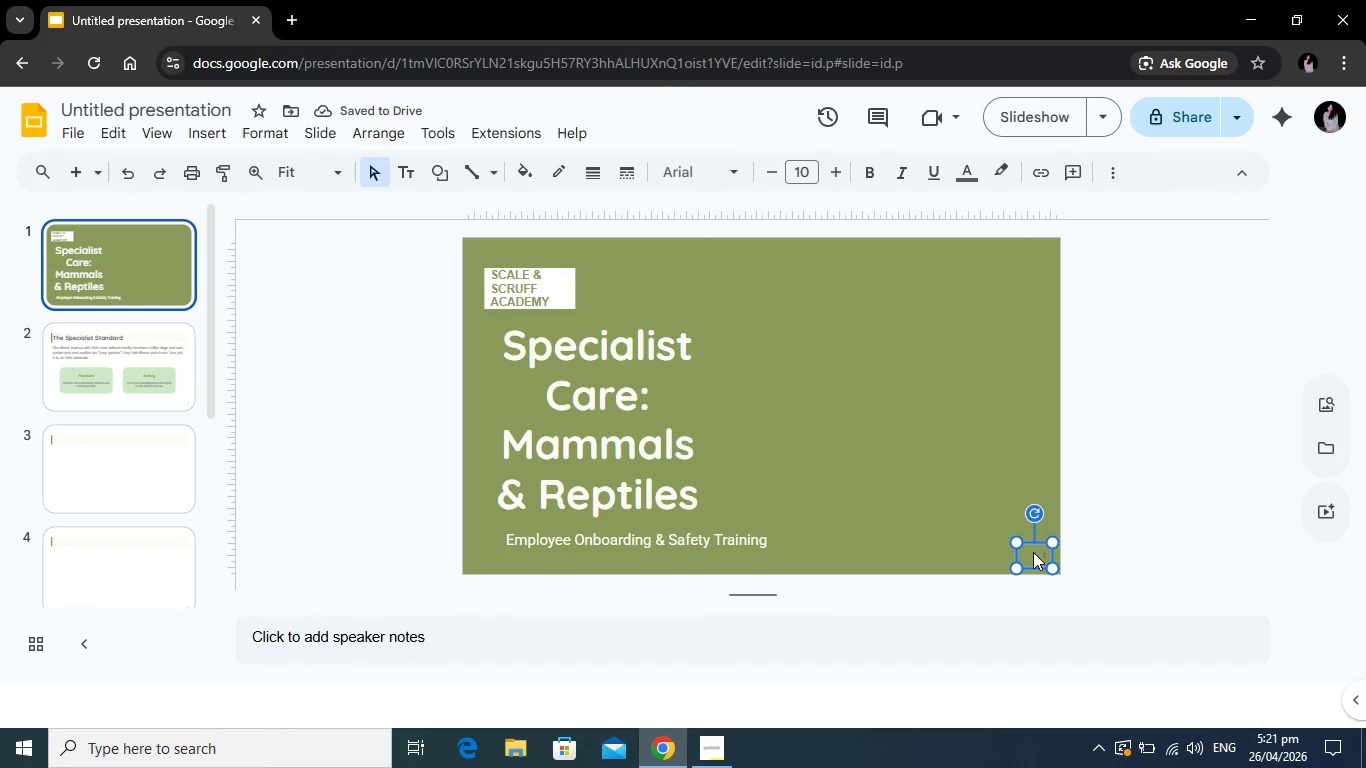 
key(Backspace)
 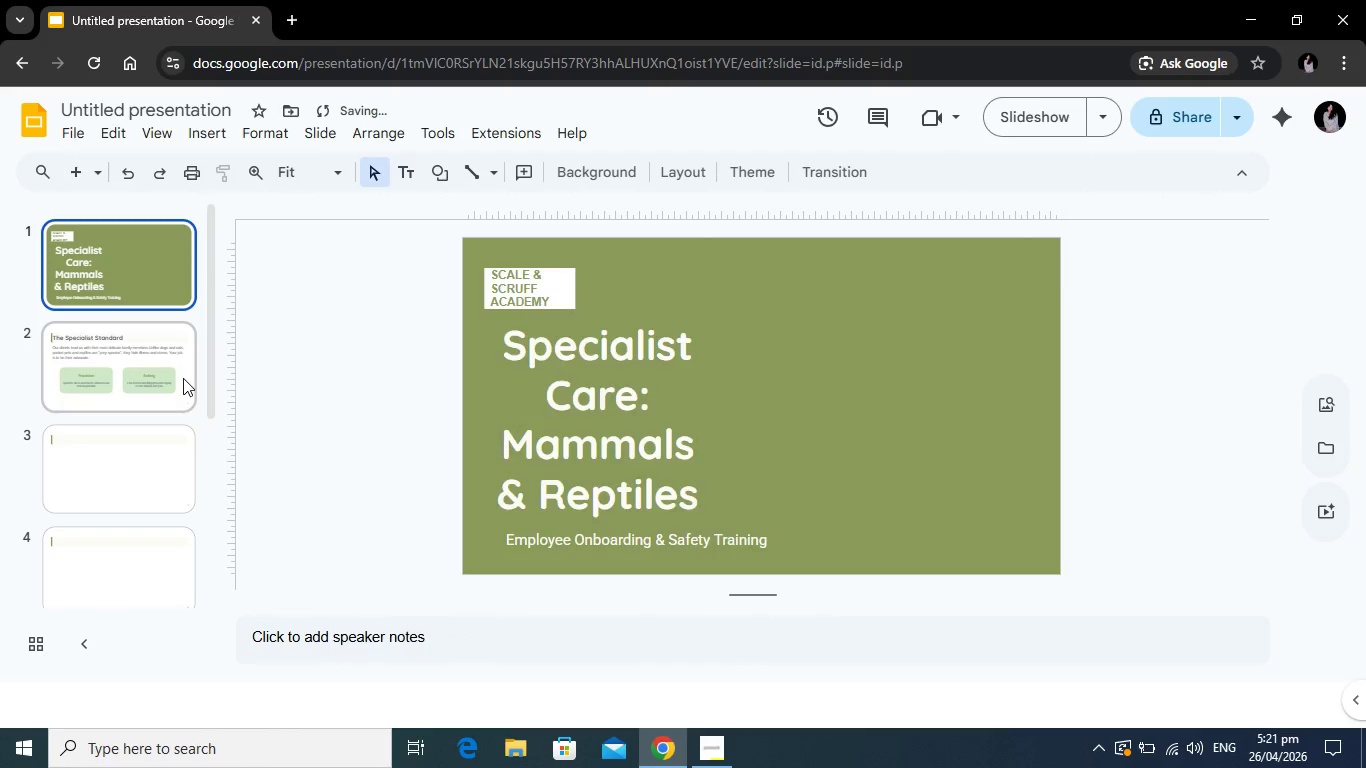 
left_click([183, 378])
 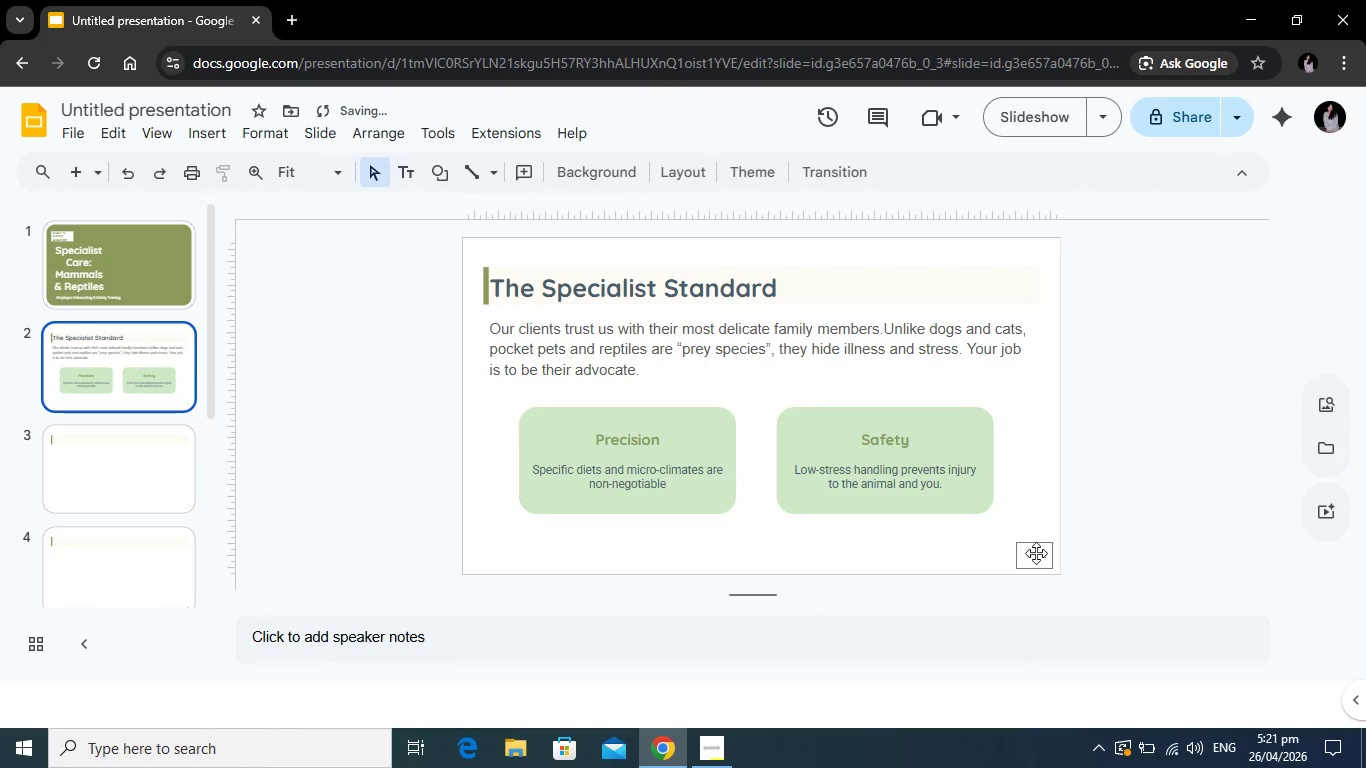 
left_click([1036, 553])
 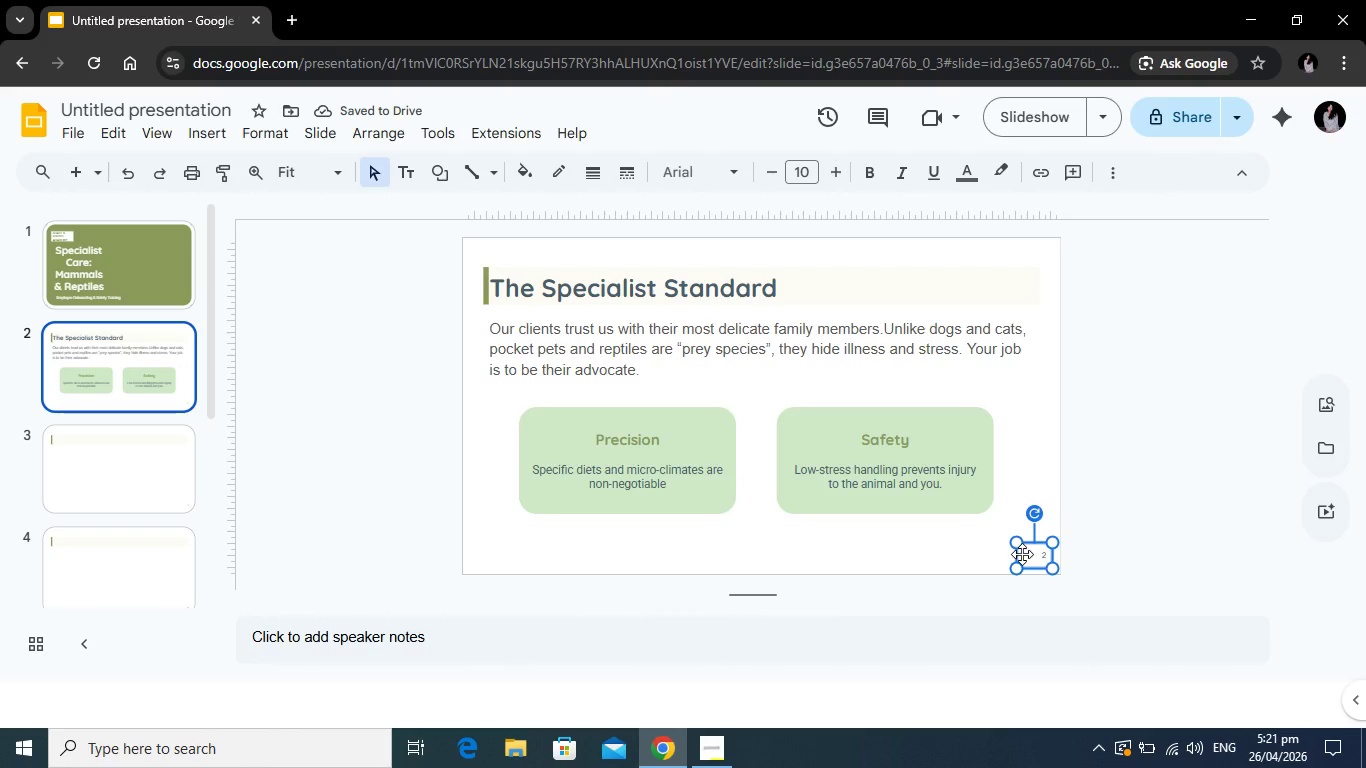 
left_click_drag(start_coordinate=[1017, 554], to_coordinate=[482, 545])
 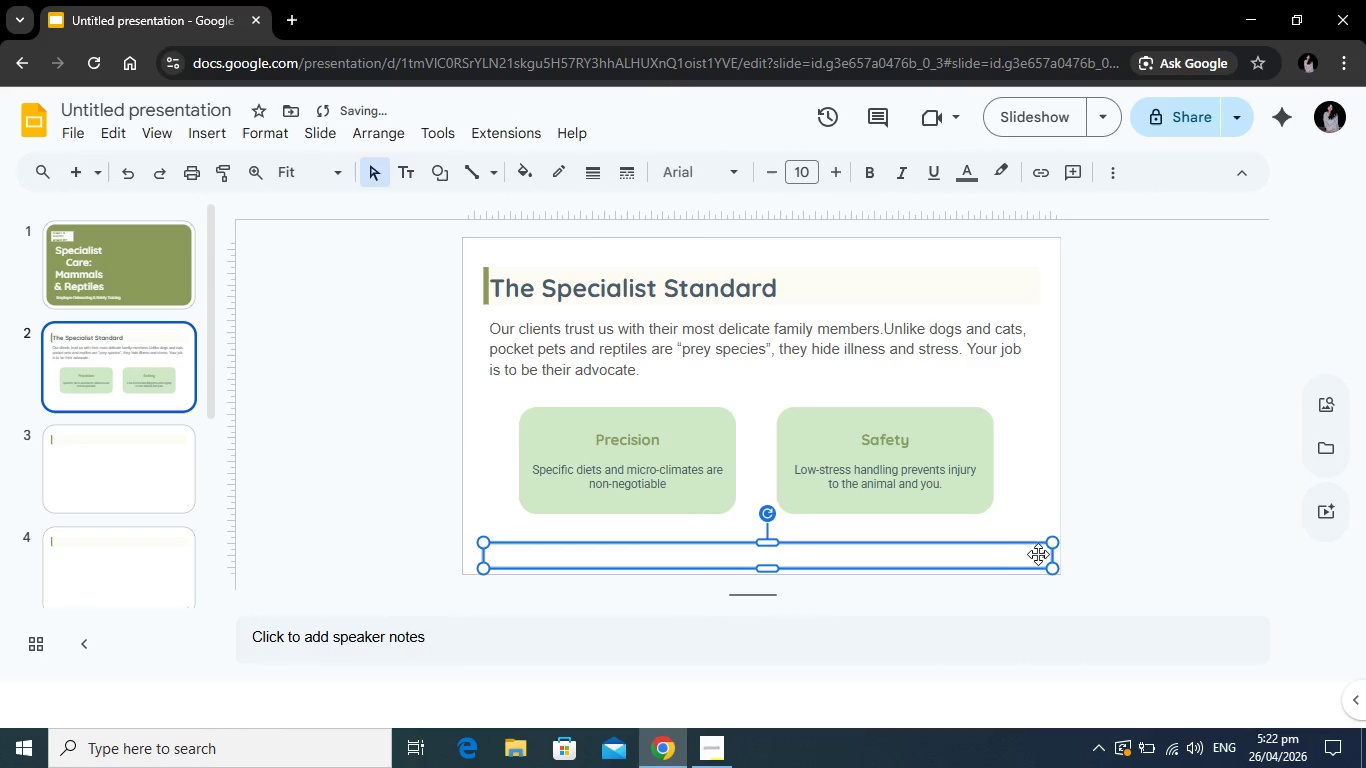 
left_click([1040, 554])
 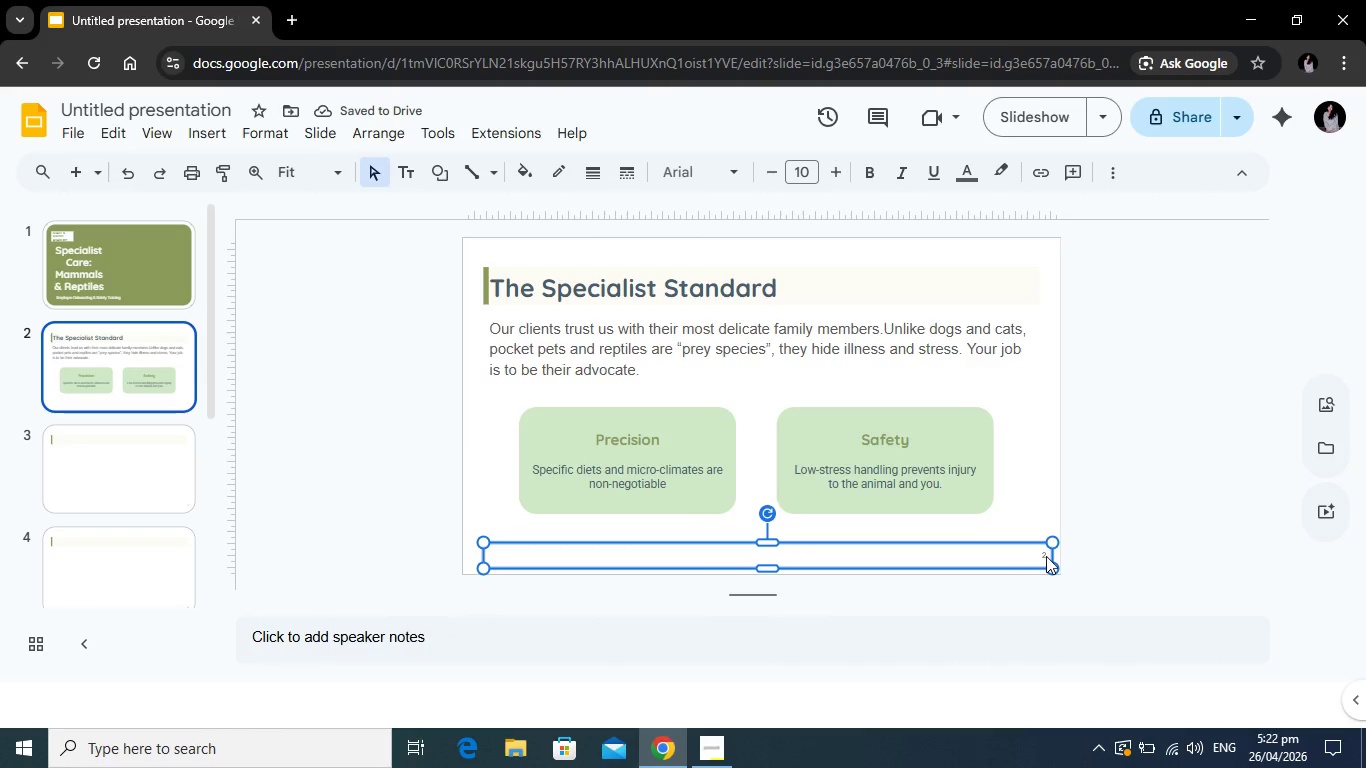 
left_click([1046, 556])
 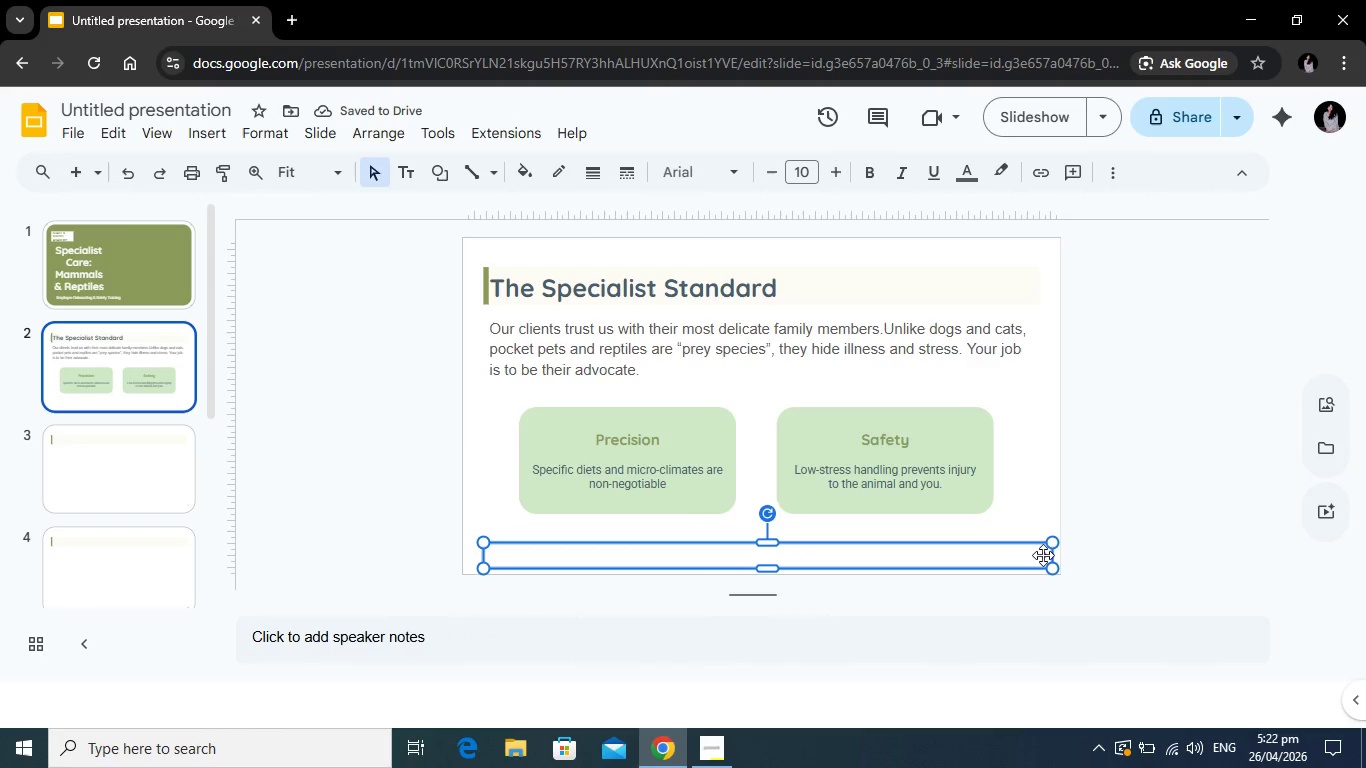 
left_click([1044, 555])
 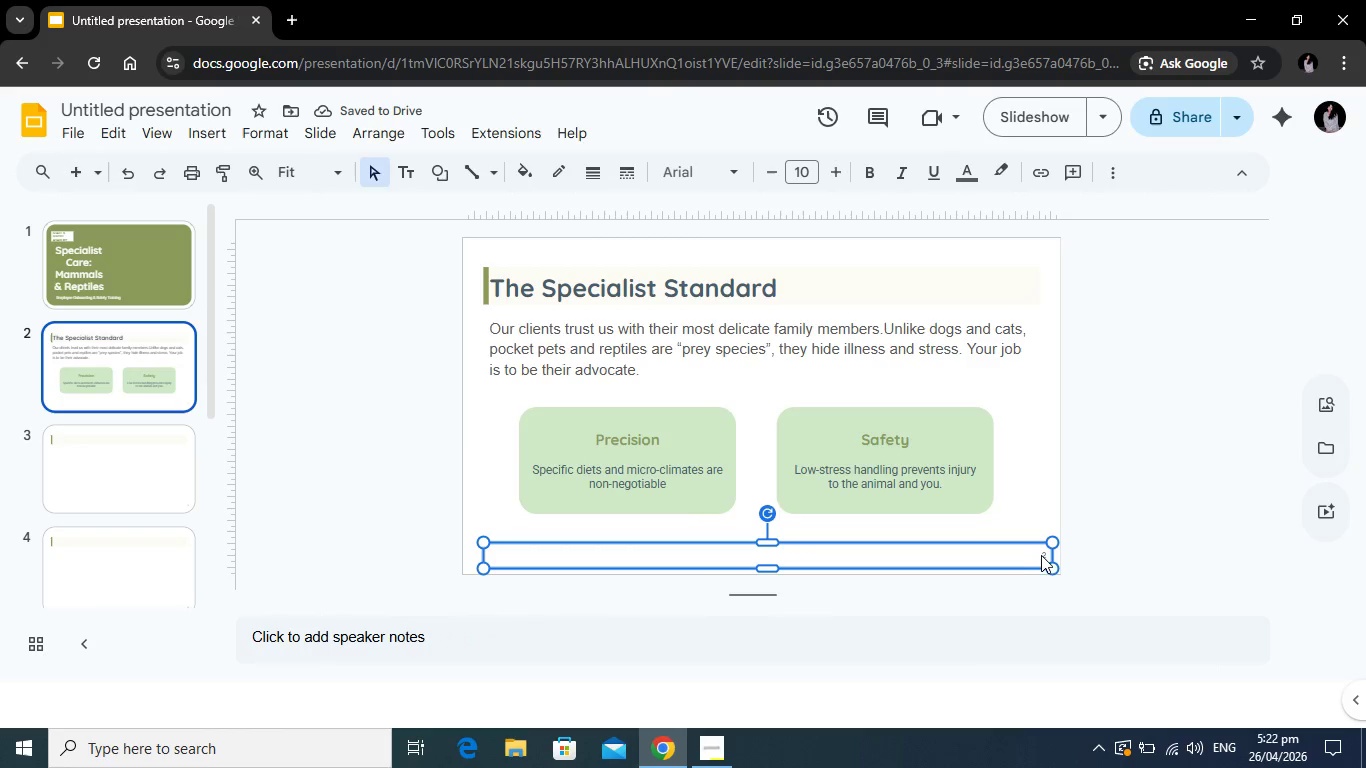 
left_click([1039, 552])
 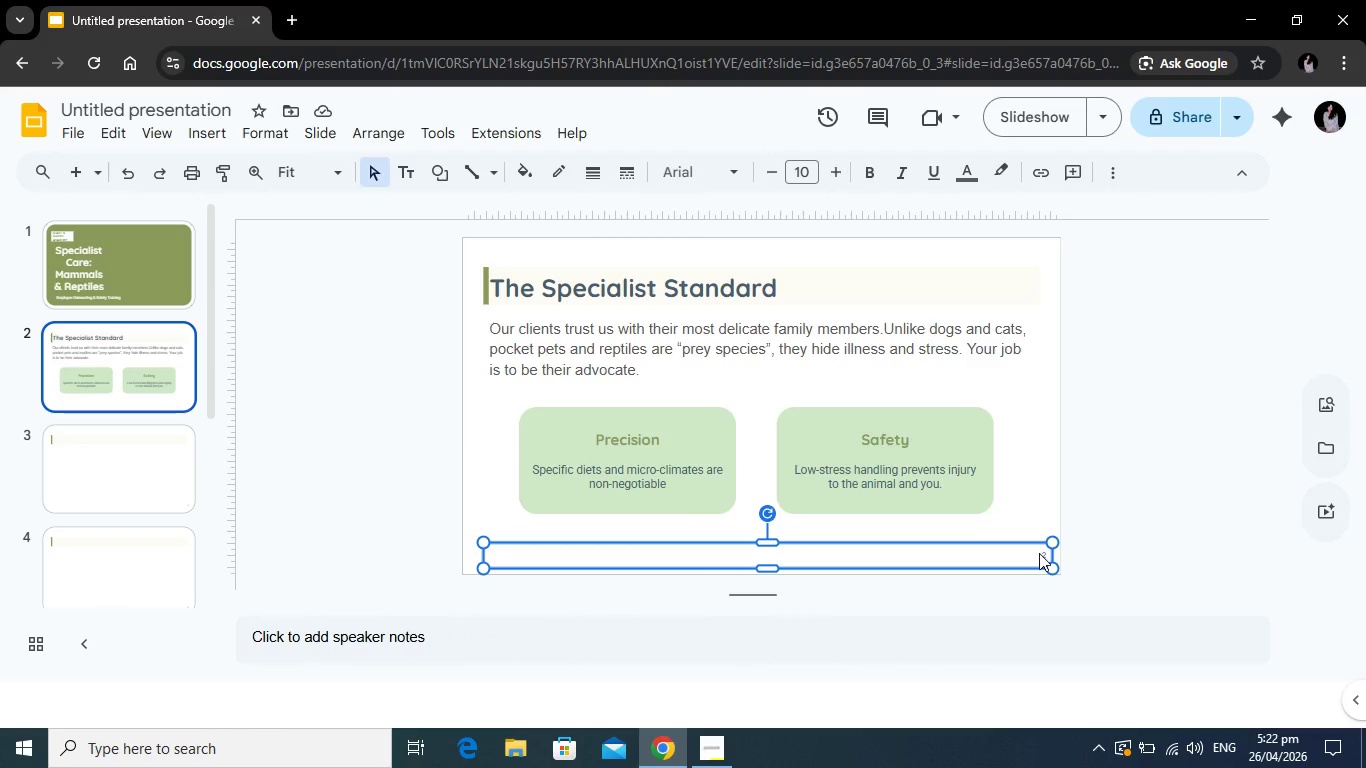 
left_click([1039, 553])
 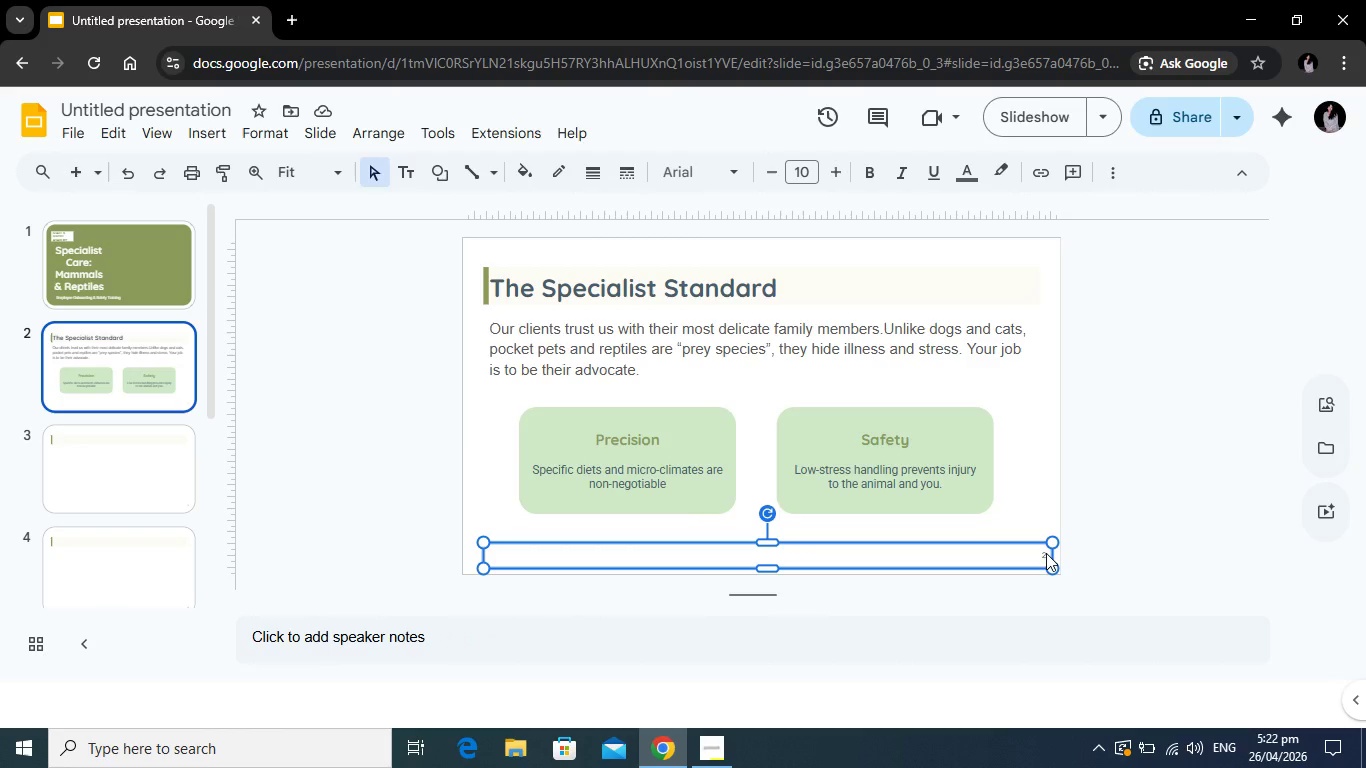 
left_click([1046, 553])
 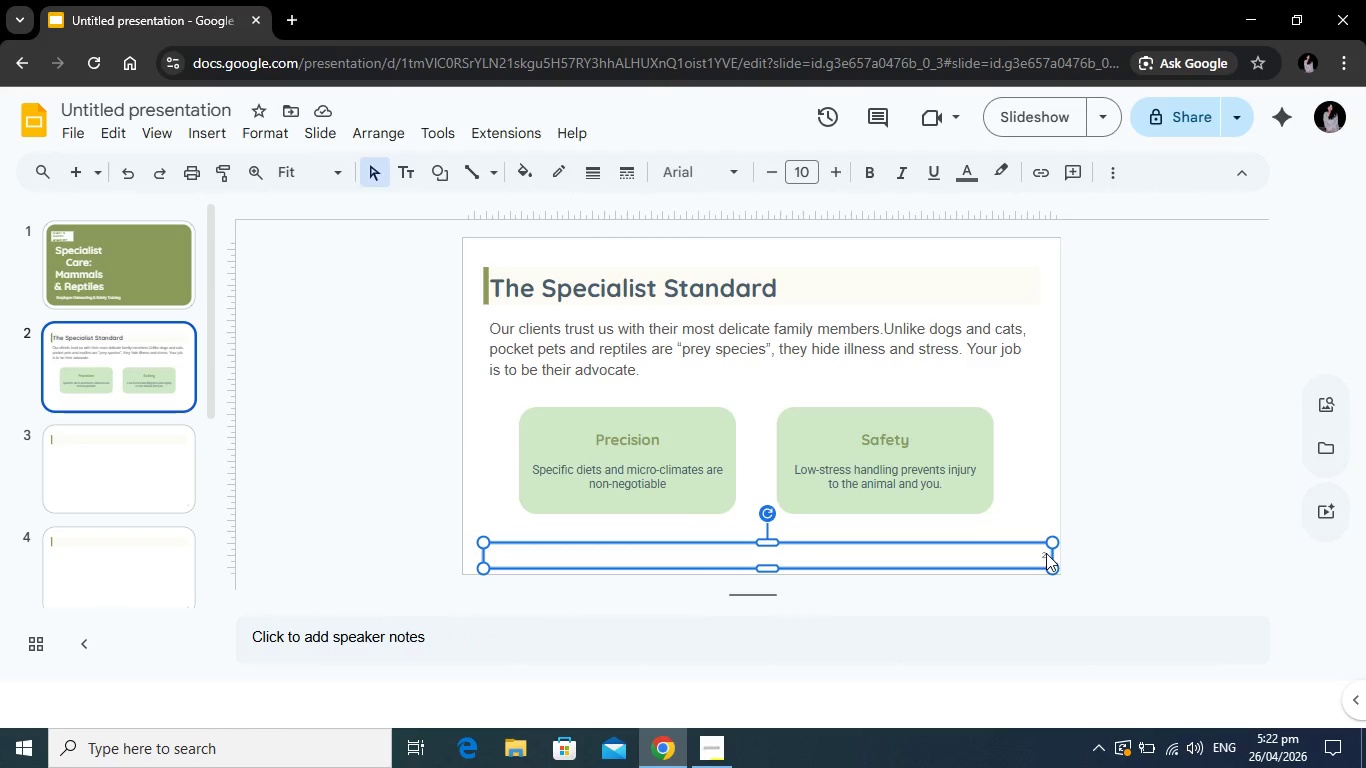 
key(Backspace)
 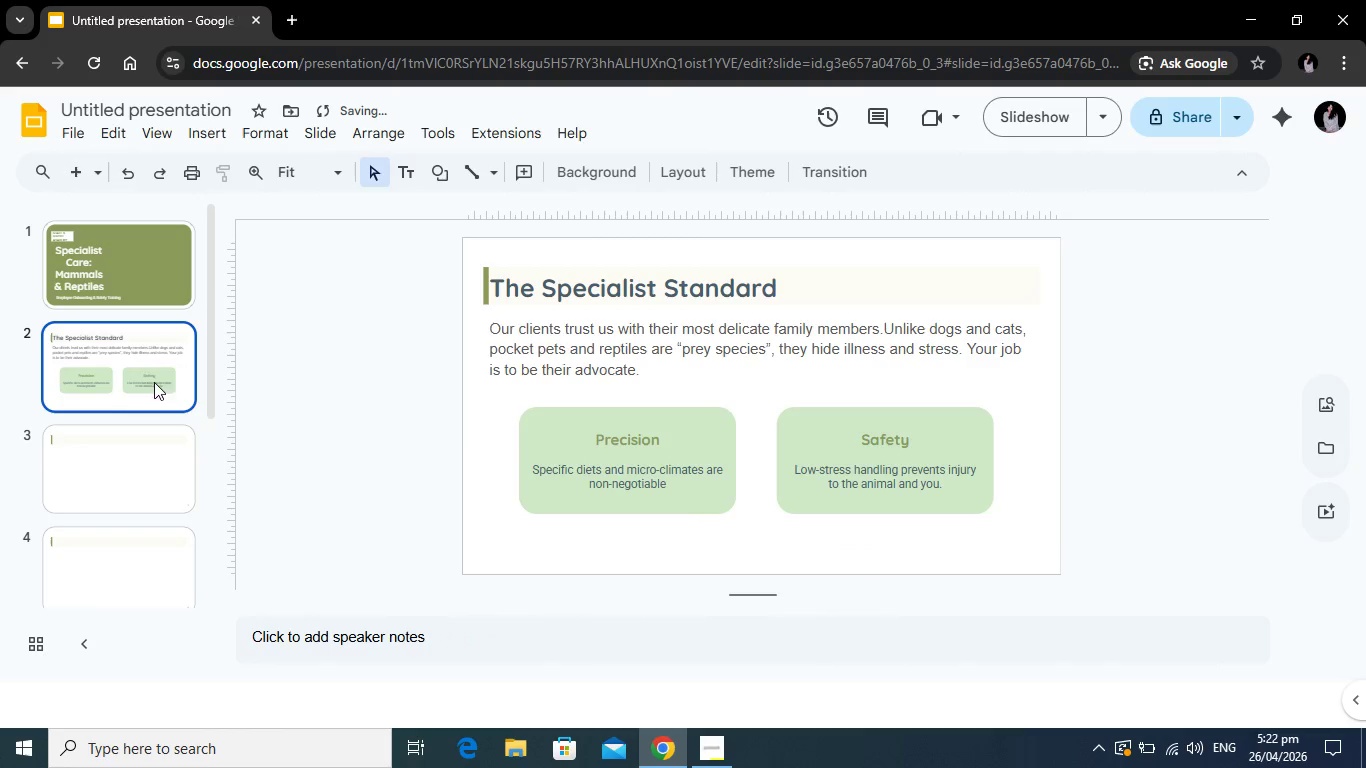 
left_click([168, 442])
 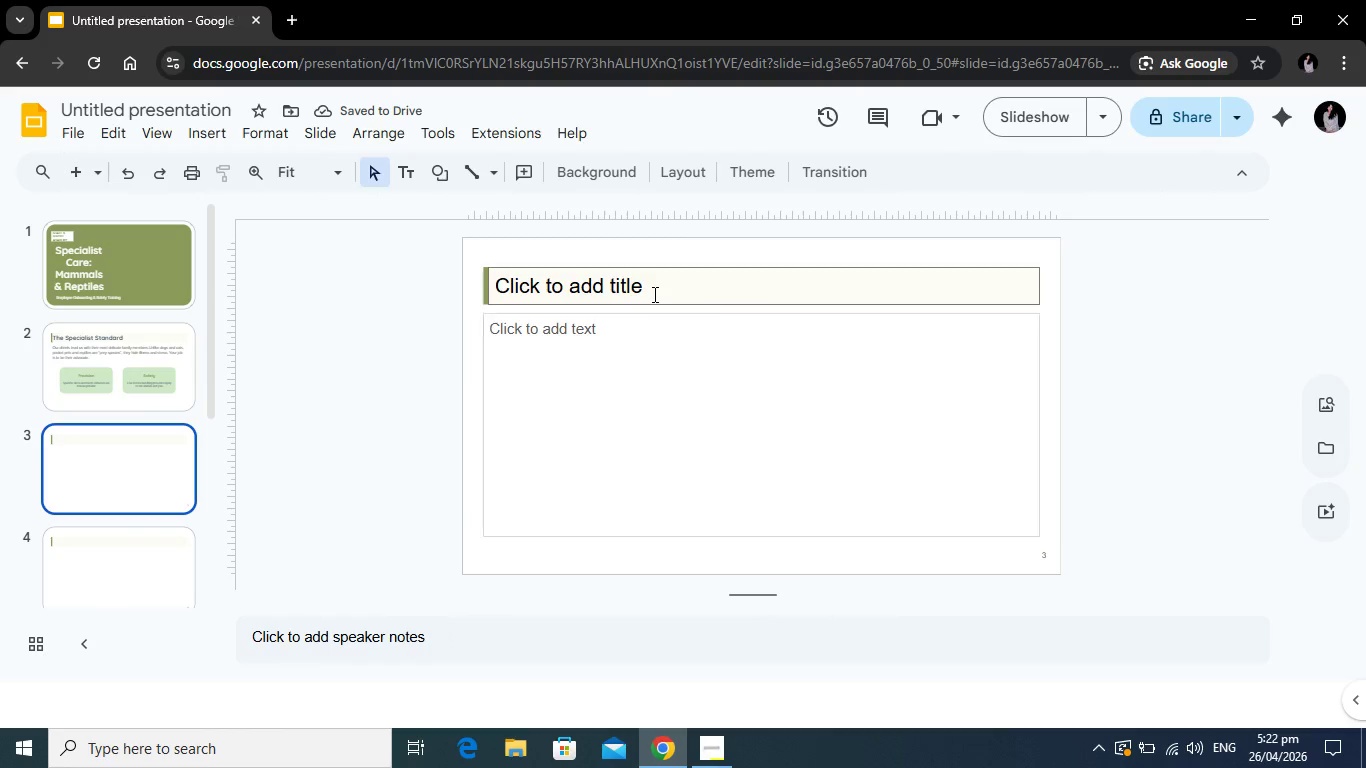 
left_click([653, 294])
 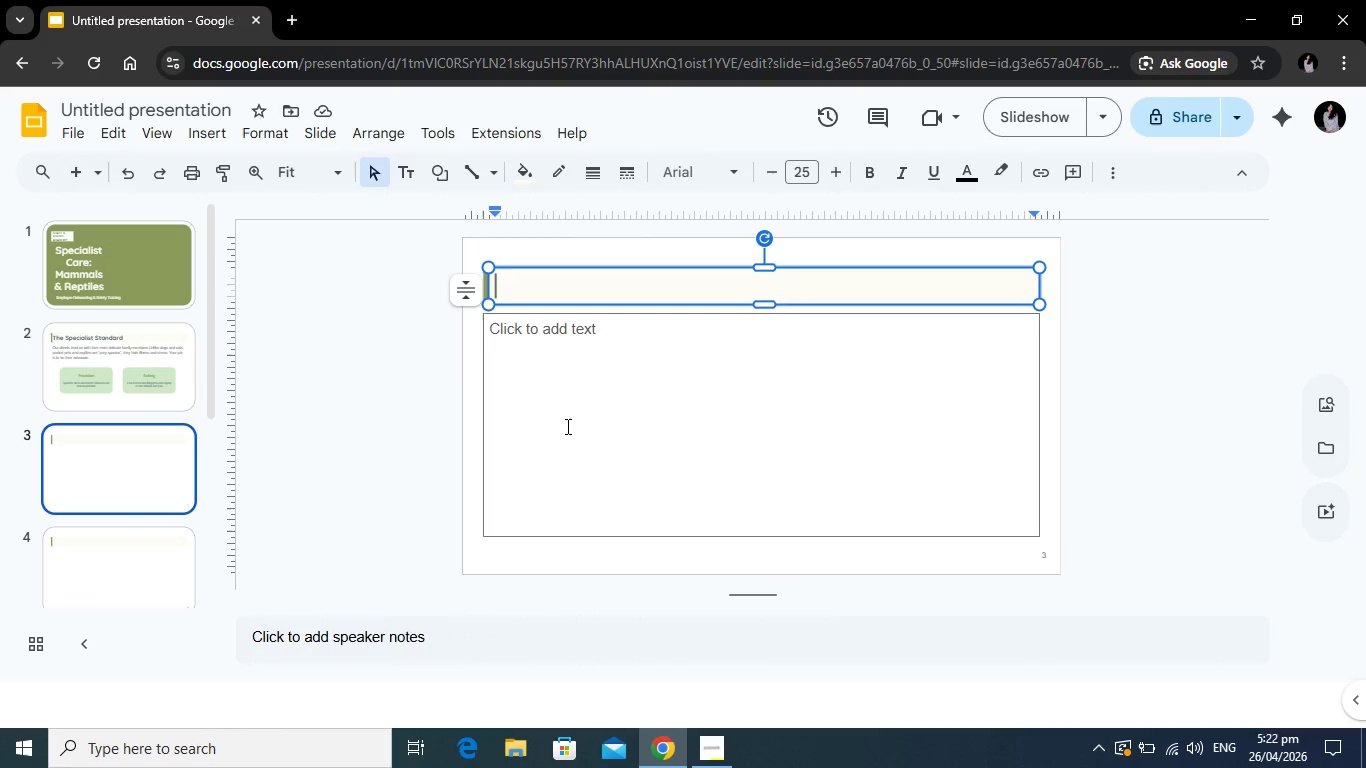 
type(Handling: The Two-Hand Scoop)
 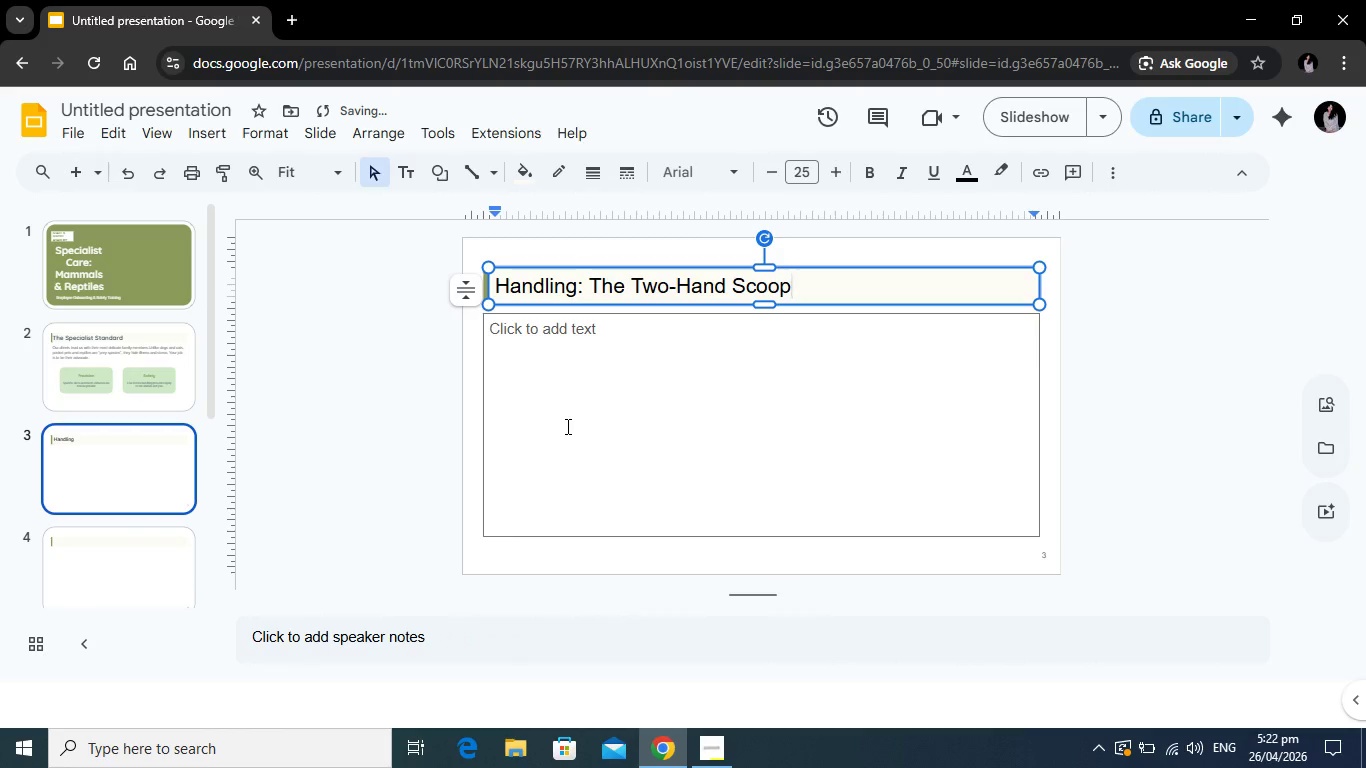 
left_click([568, 420])
 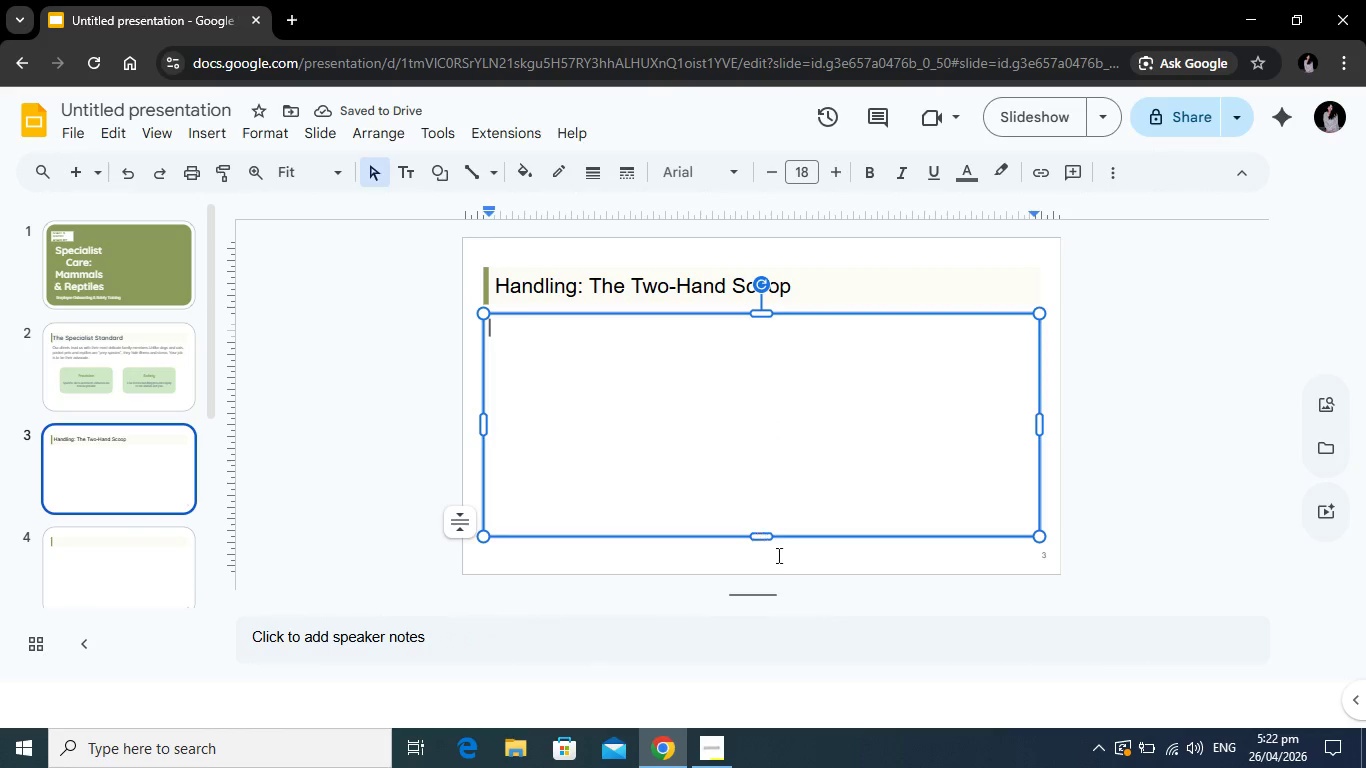 
left_click_drag(start_coordinate=[764, 538], to_coordinate=[767, 348])
 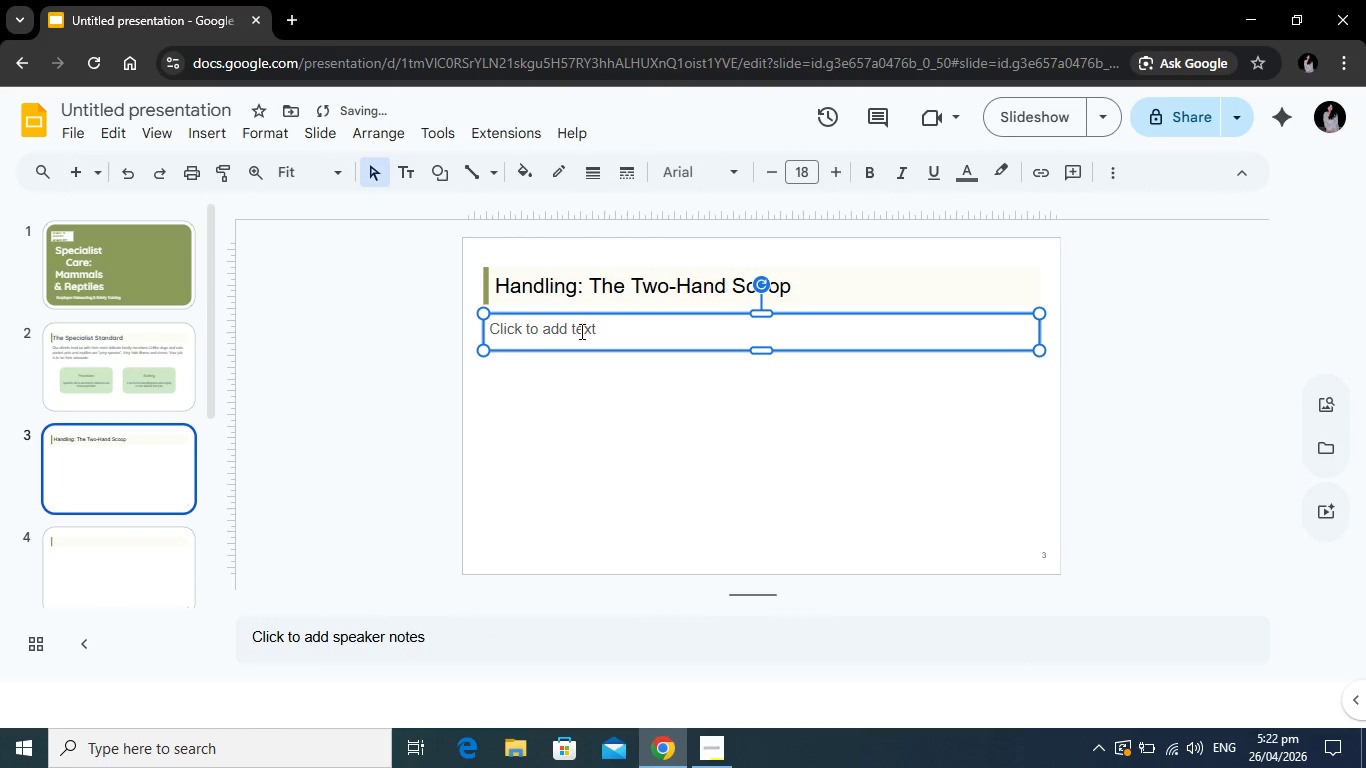 
left_click([580, 331])
 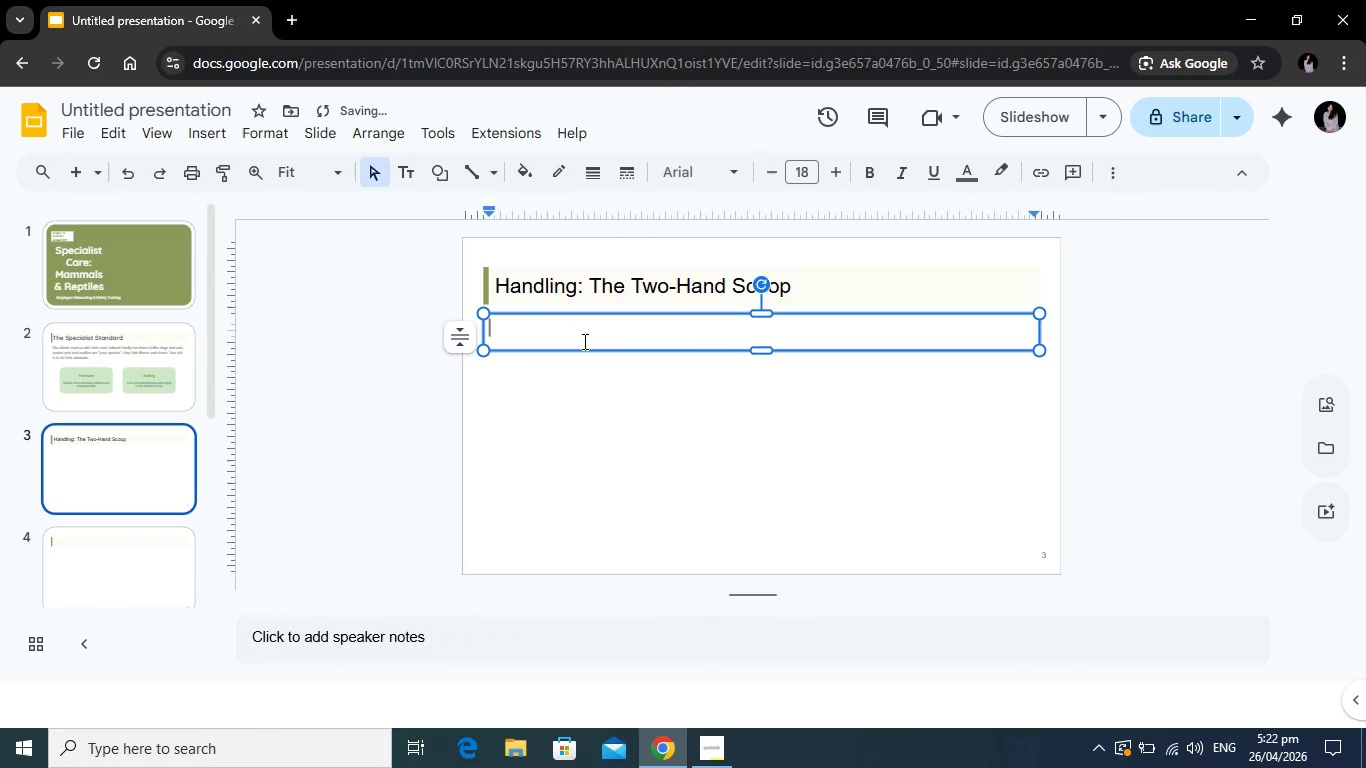 
type(Rabbits have powerful  back legs and fragile spins)
key(Backspace)
type(es. One wrong kick can lead to paralysis)
 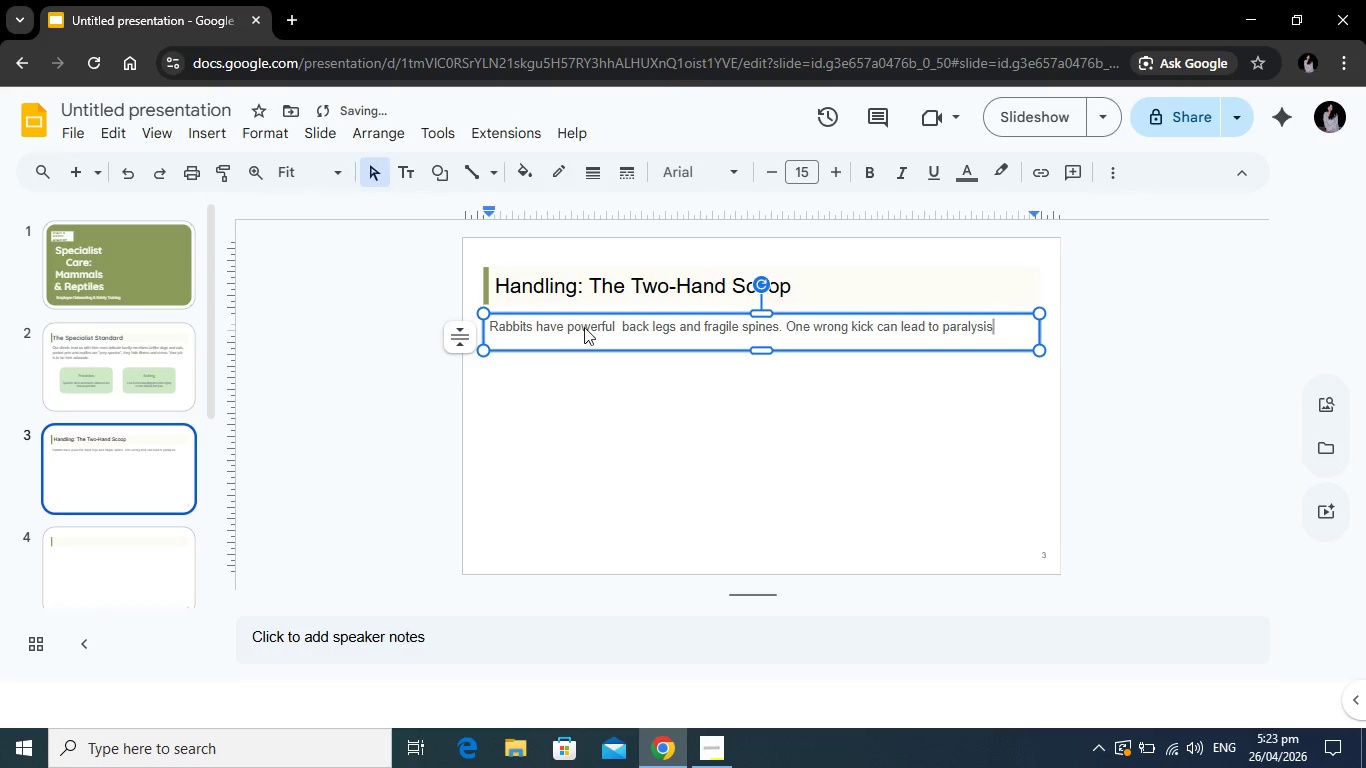 
left_click([146, 369])
 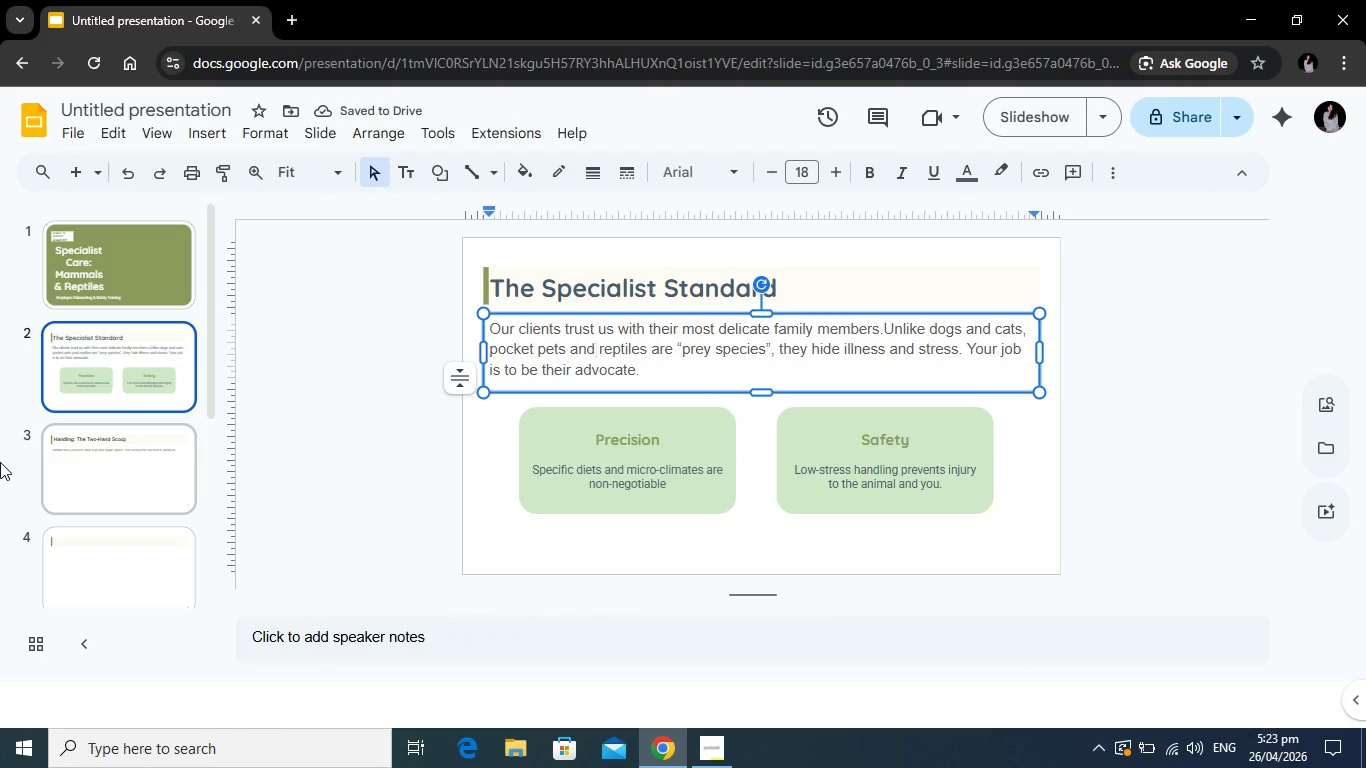 
left_click([85, 471])
 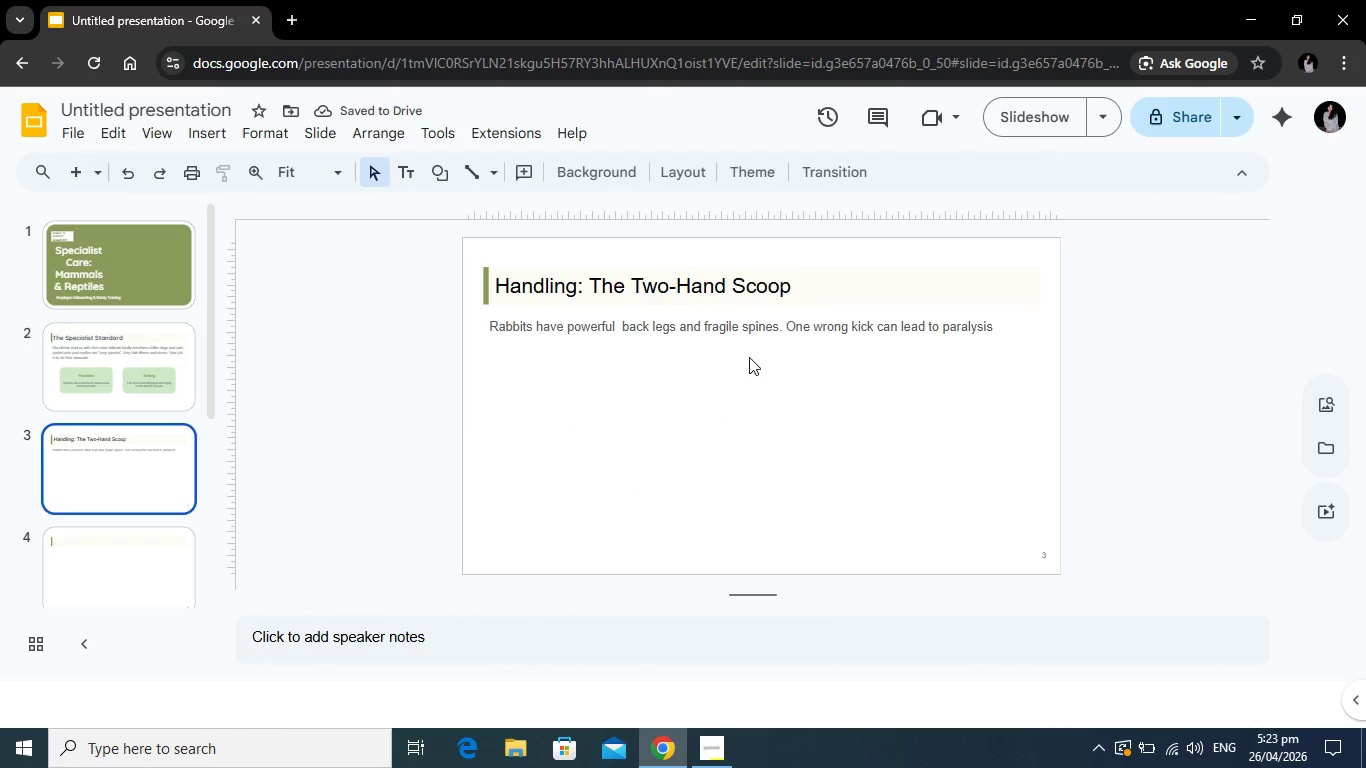 
left_click([762, 337])
 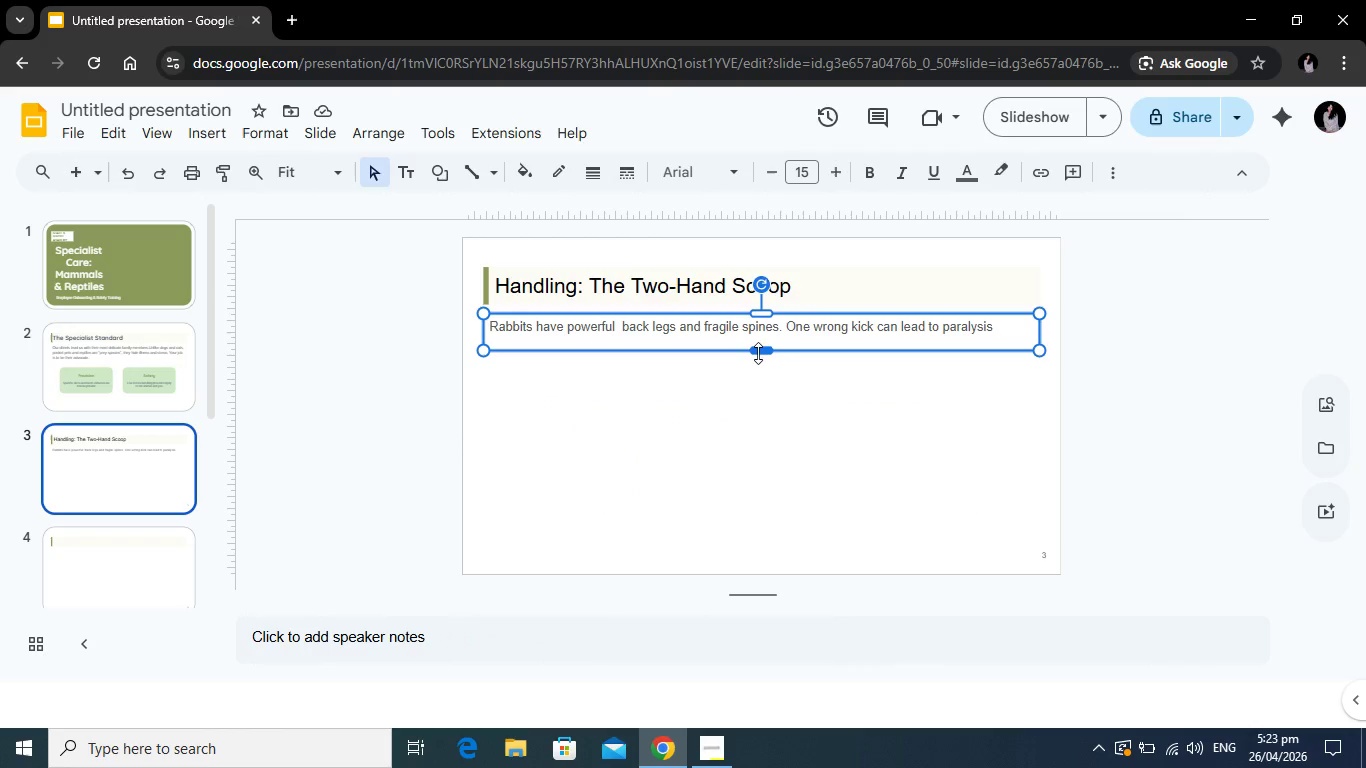 
left_click_drag(start_coordinate=[758, 353], to_coordinate=[759, 363])
 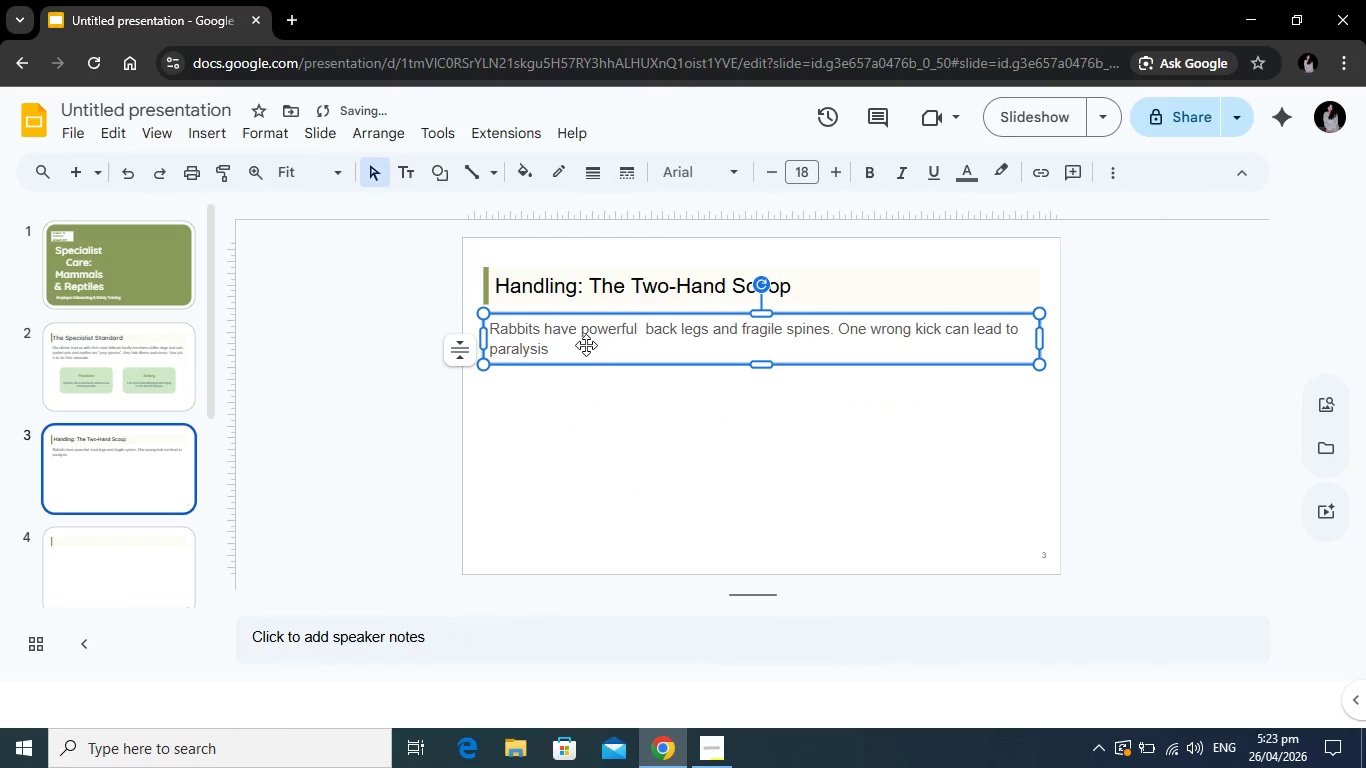 
left_click([584, 352])
 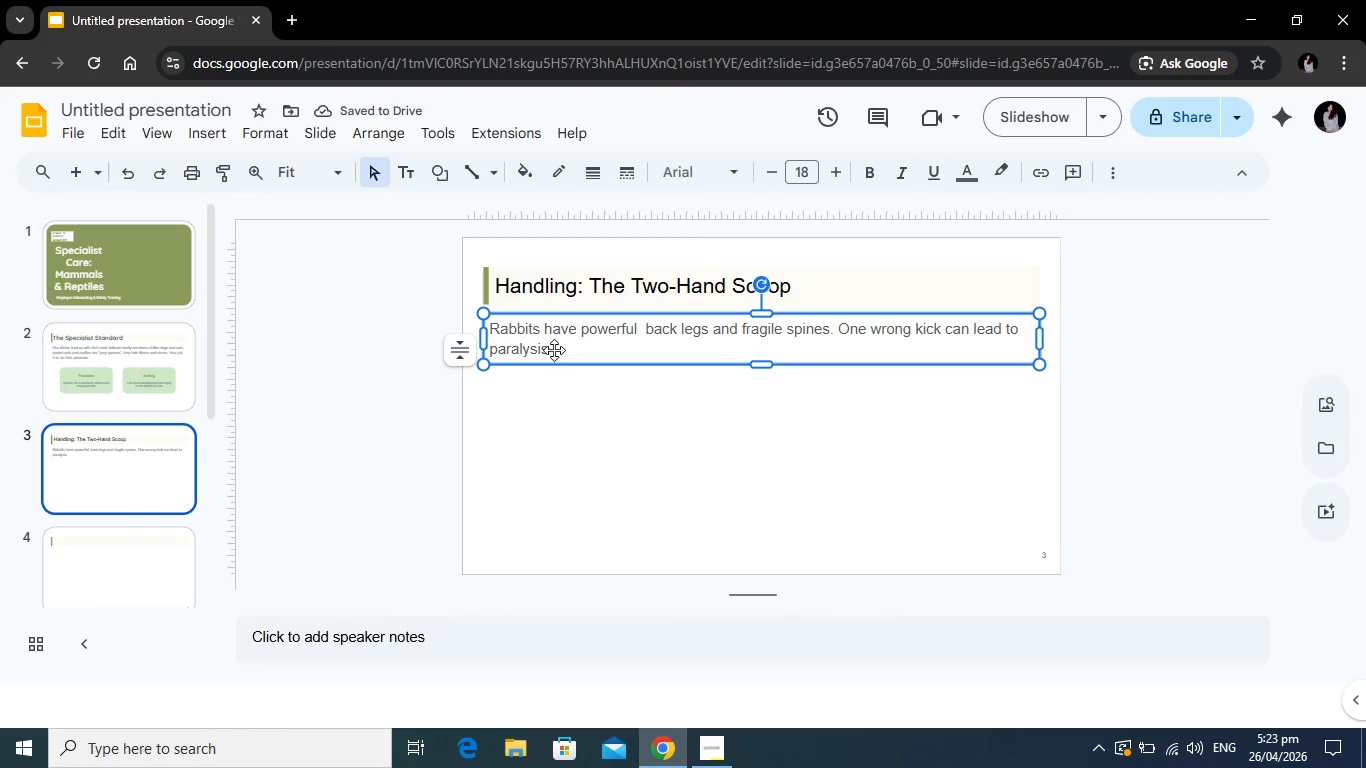 
left_click([554, 349])
 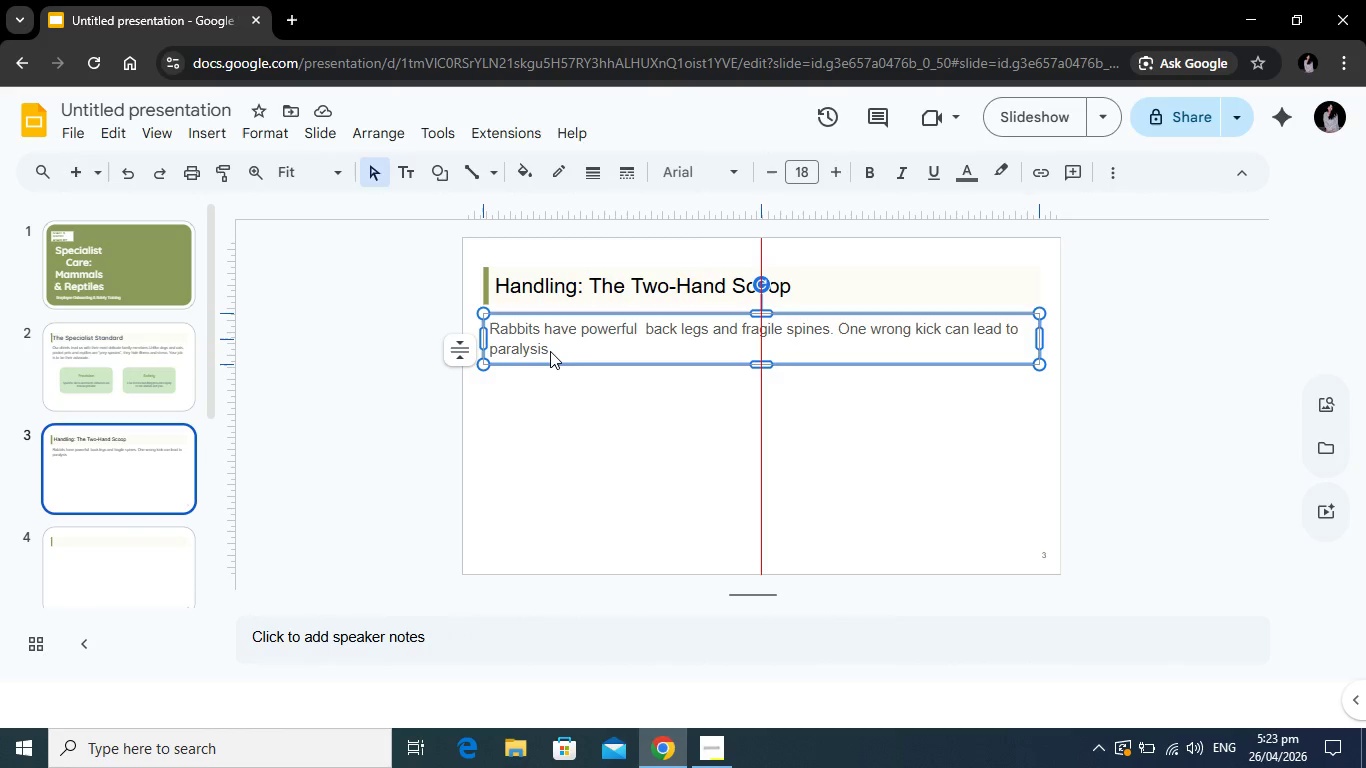 
wait(5.03)
 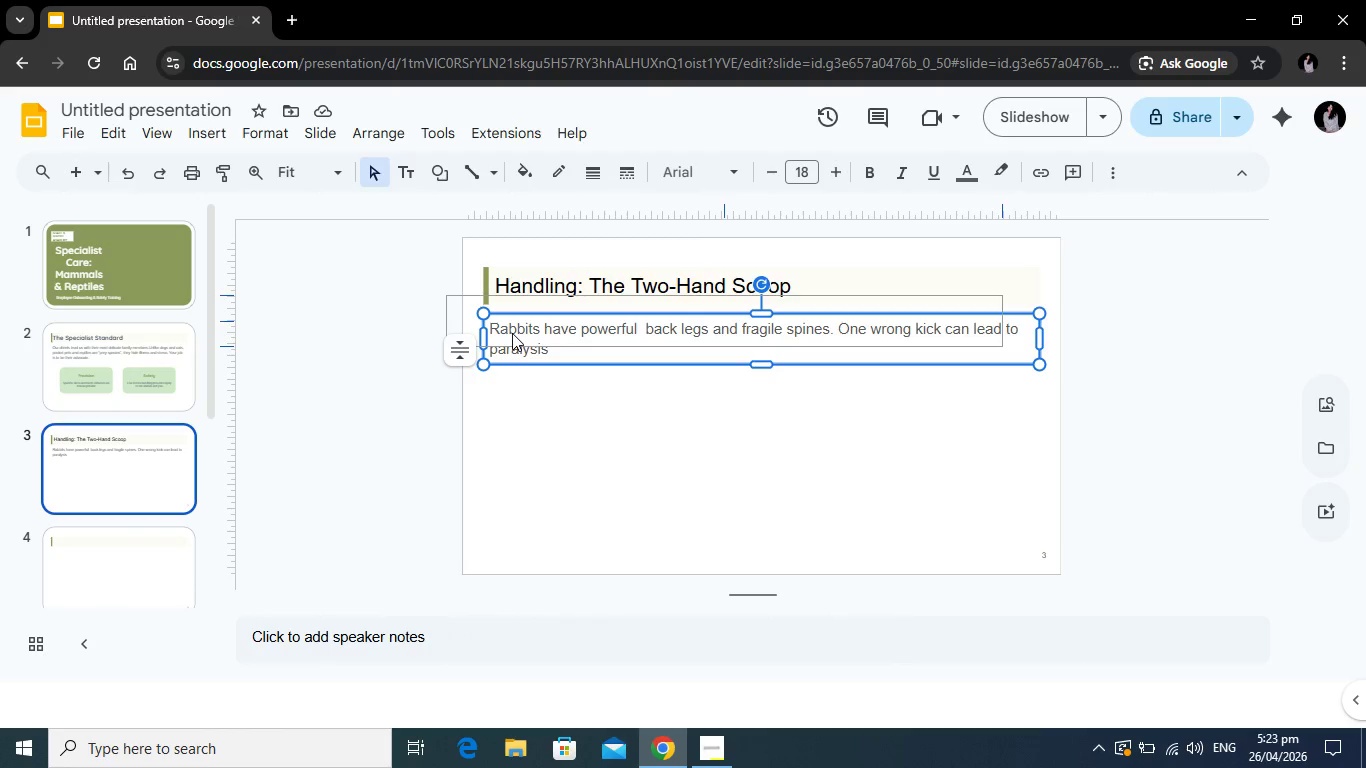 
left_click([536, 349])
 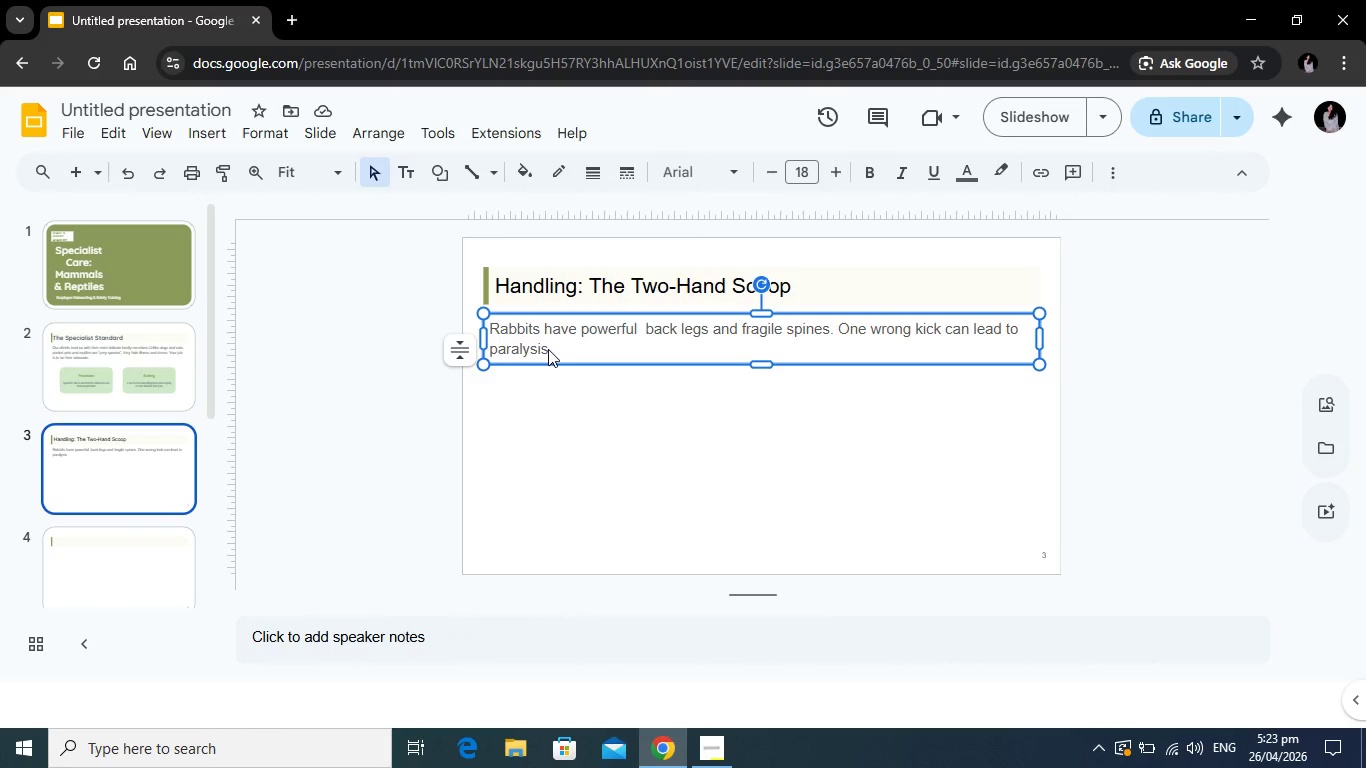 
left_click([548, 349])
 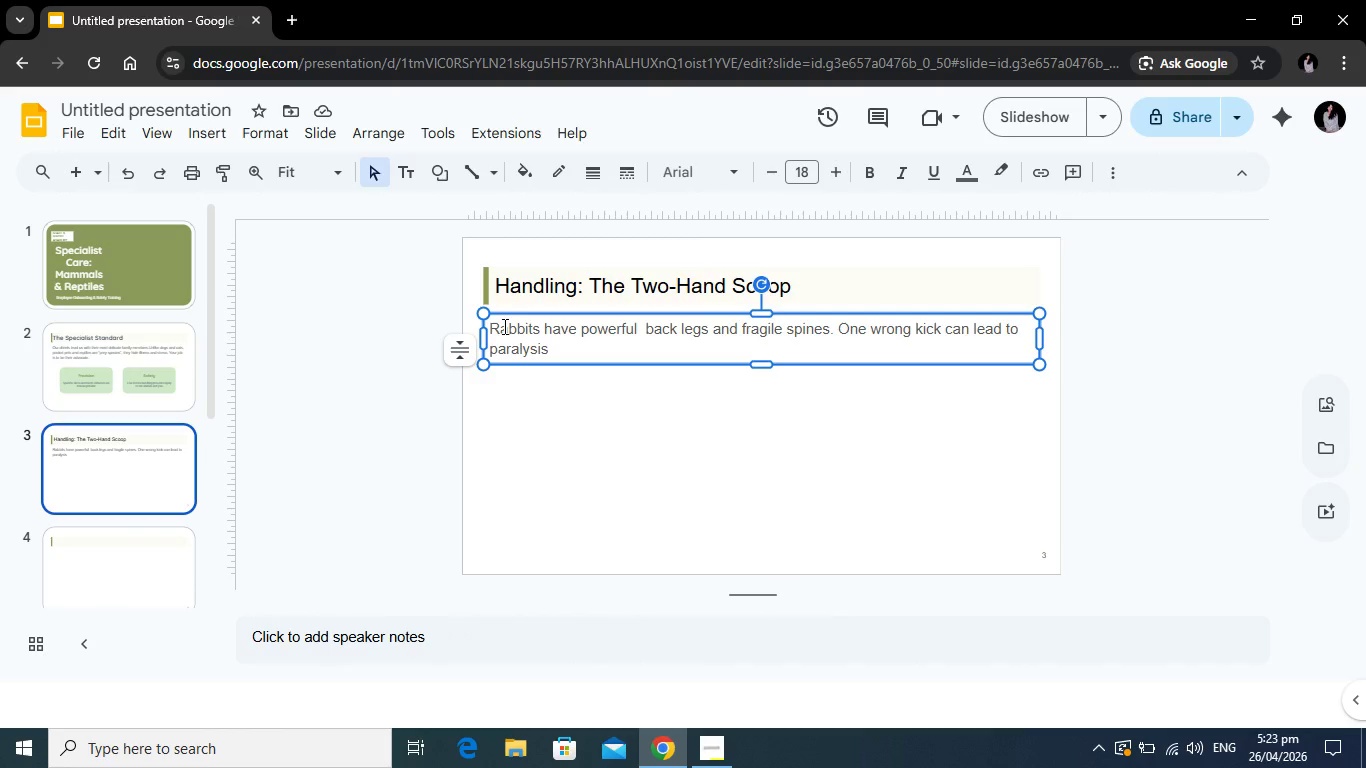 
left_click([504, 329])
 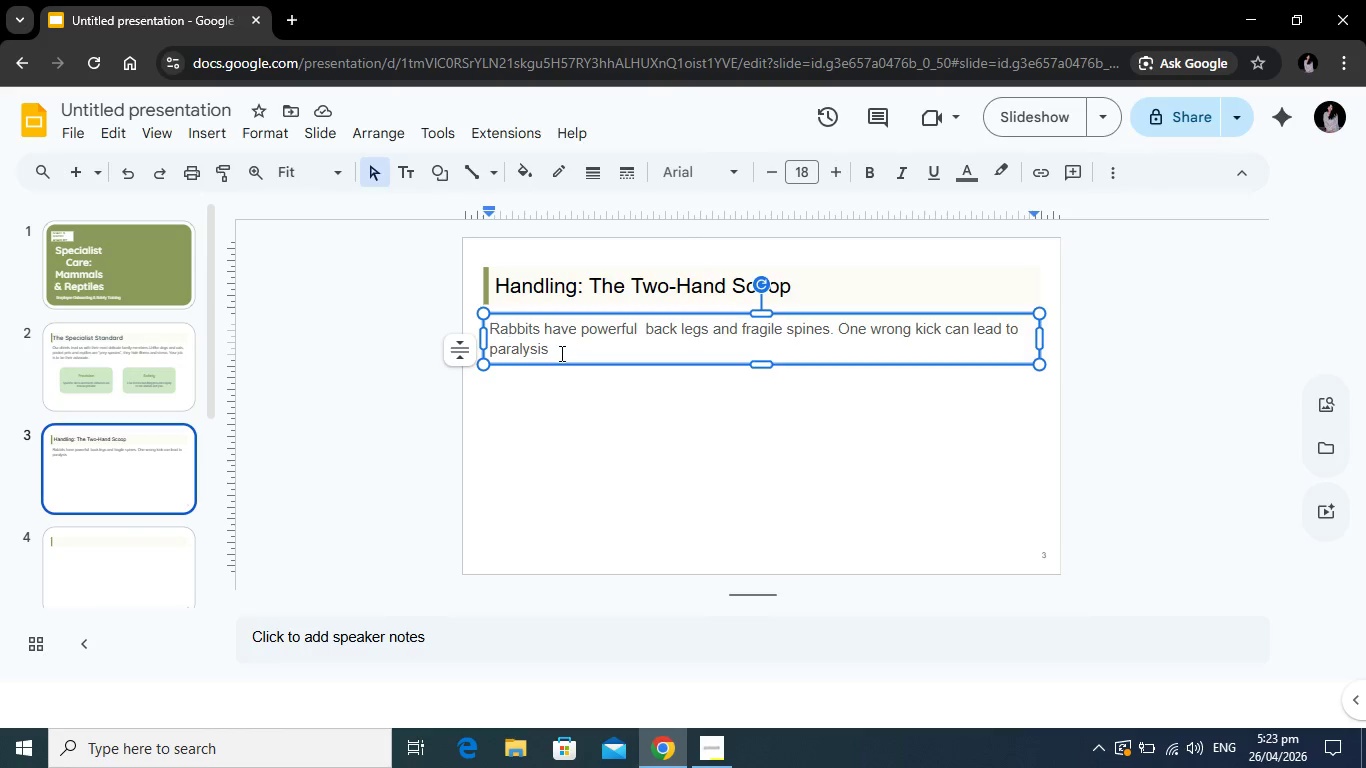 
left_click_drag(start_coordinate=[560, 353], to_coordinate=[473, 334])
 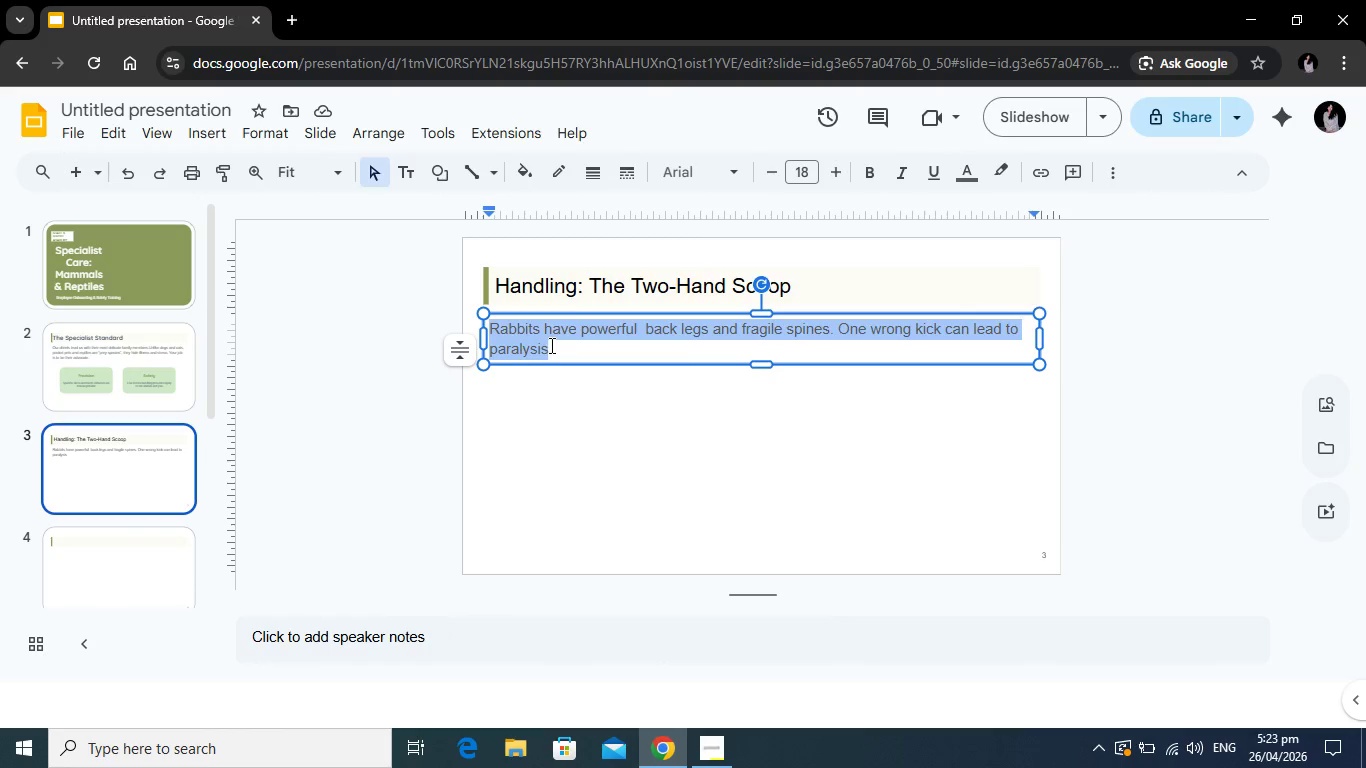 
left_click([550, 345])
 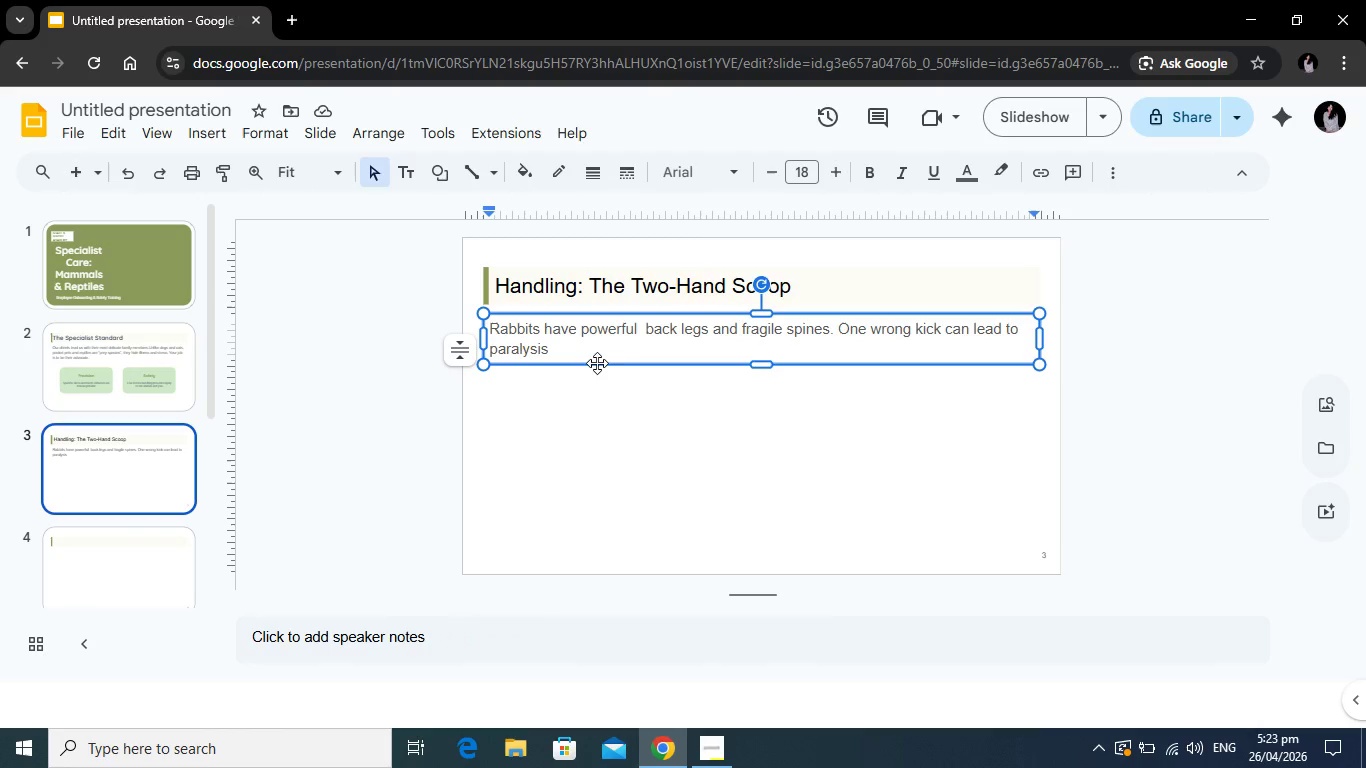 
key(Period)
 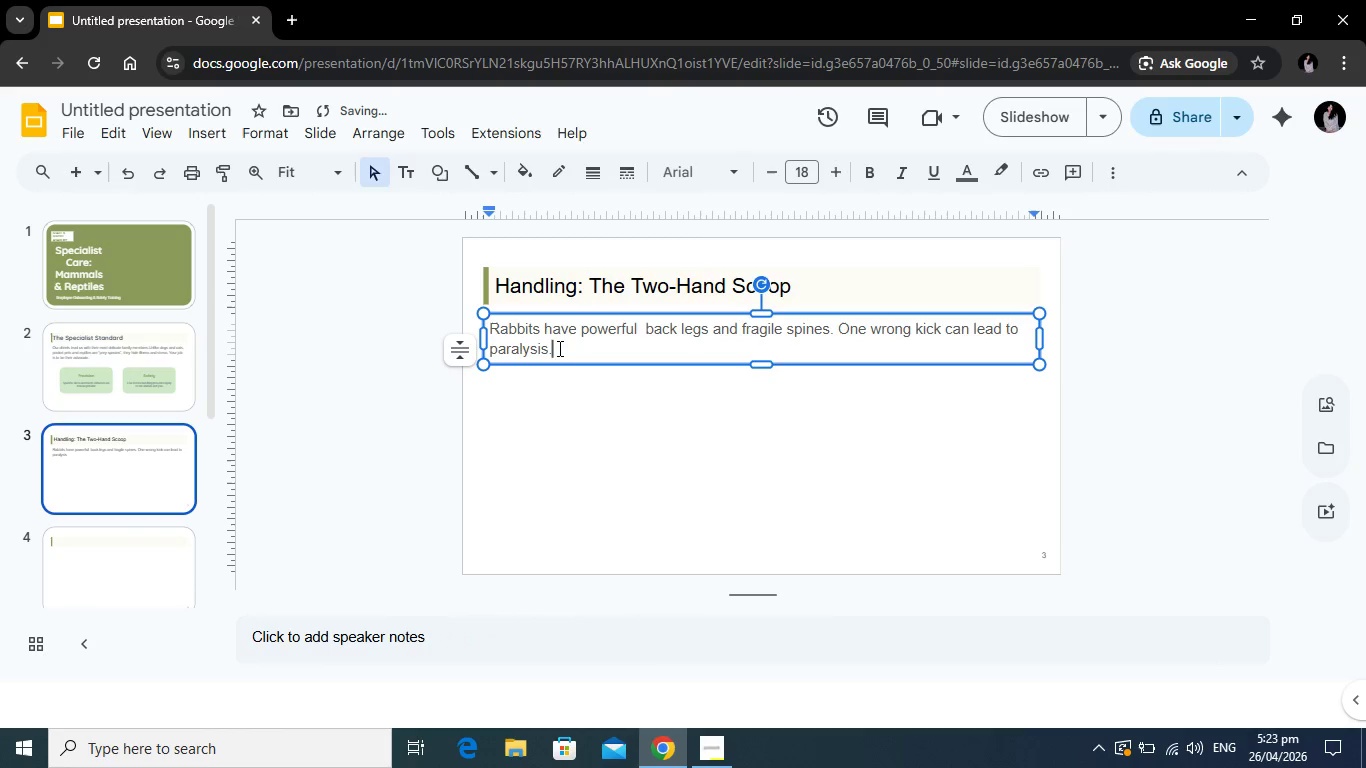 
left_click_drag(start_coordinate=[558, 350], to_coordinate=[490, 332])
 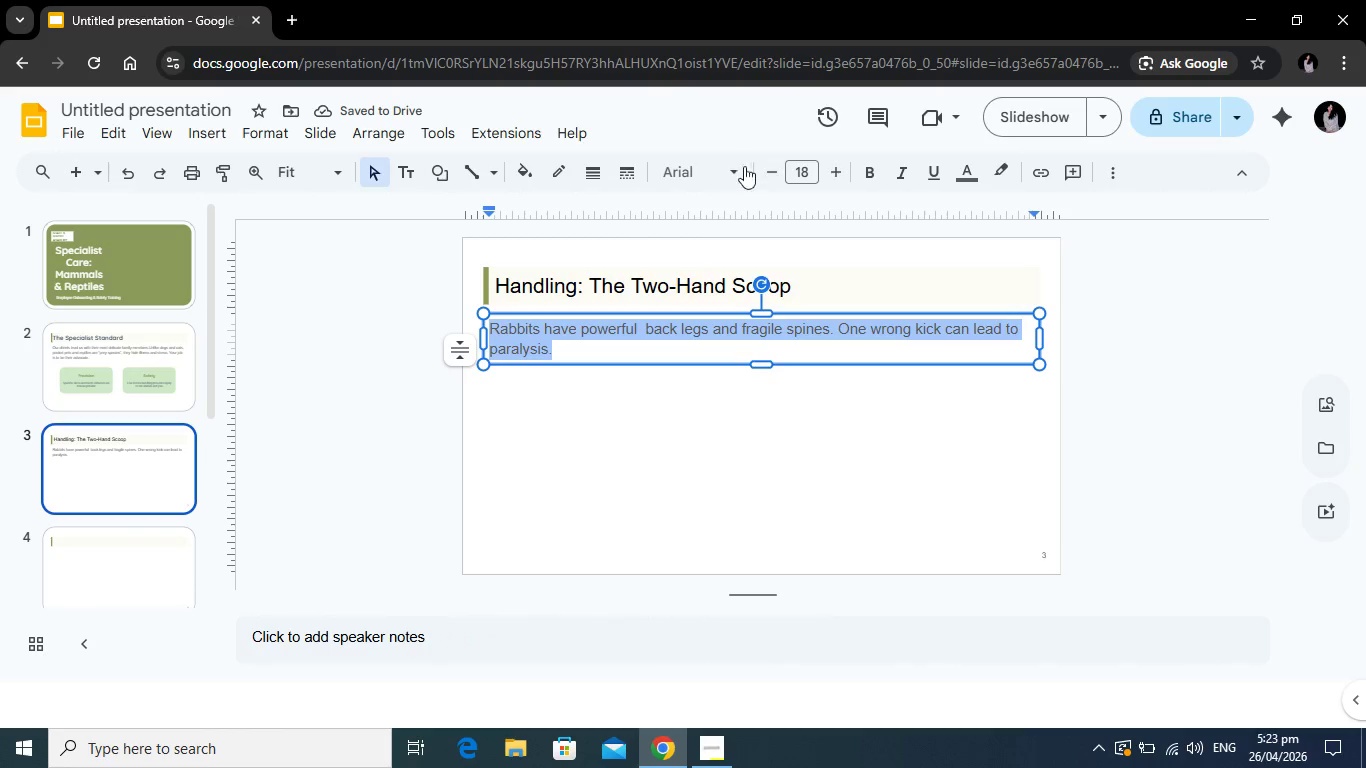 
left_click([726, 169])
 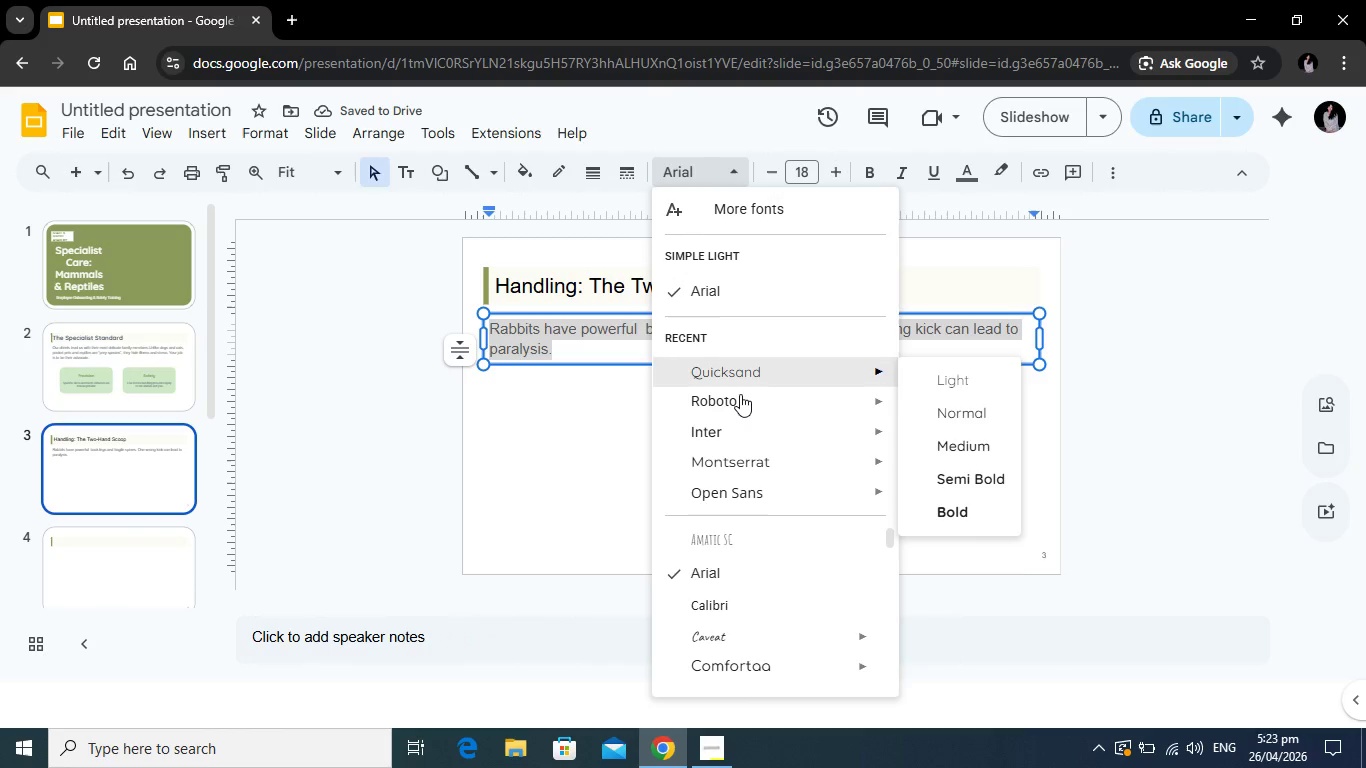 
left_click([740, 394])
 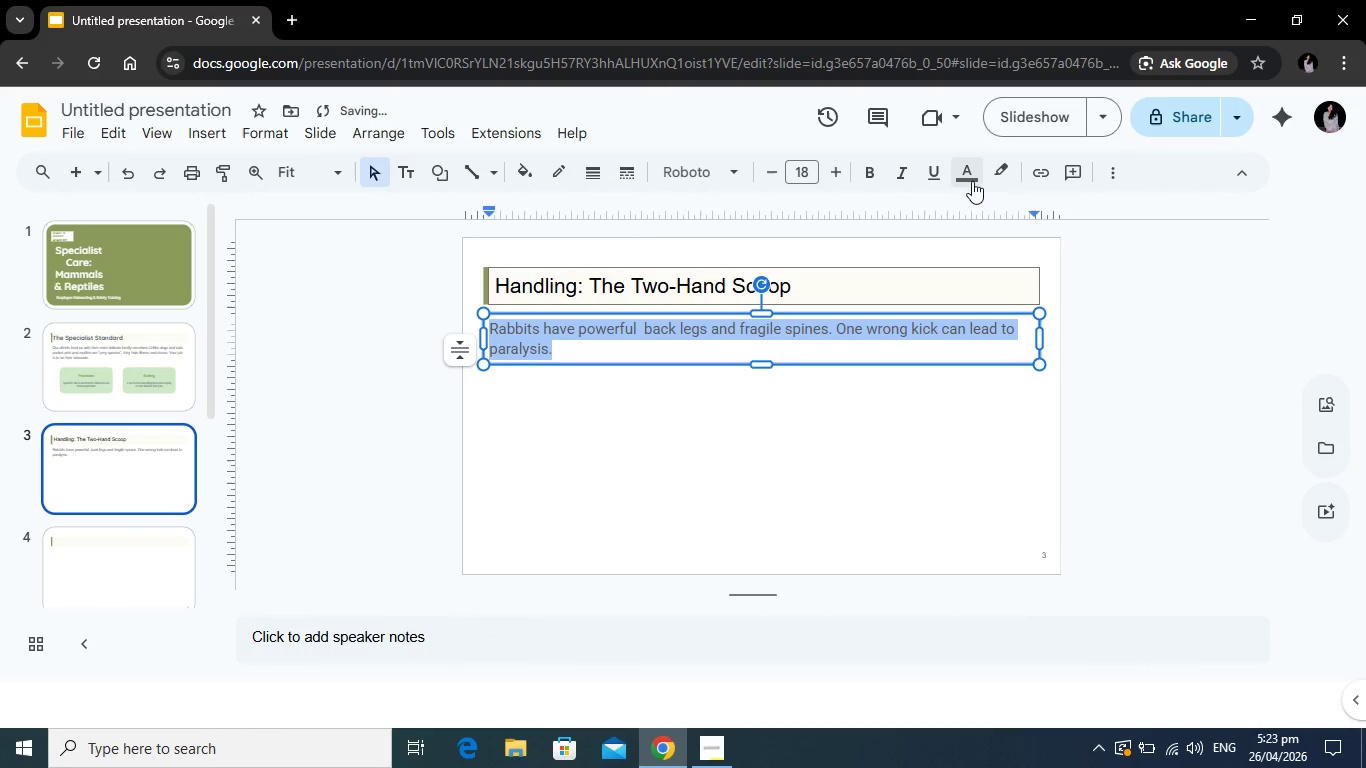 
left_click([972, 177])
 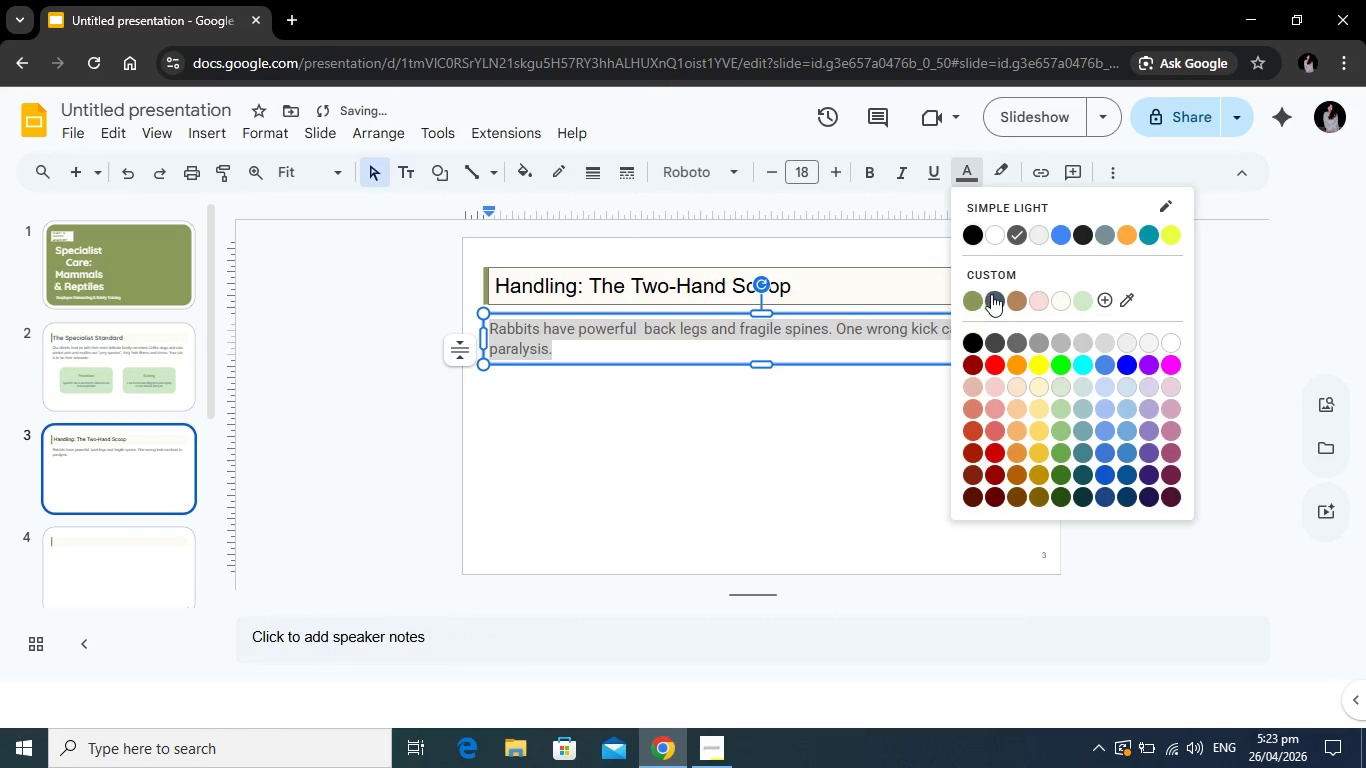 
left_click([992, 295])
 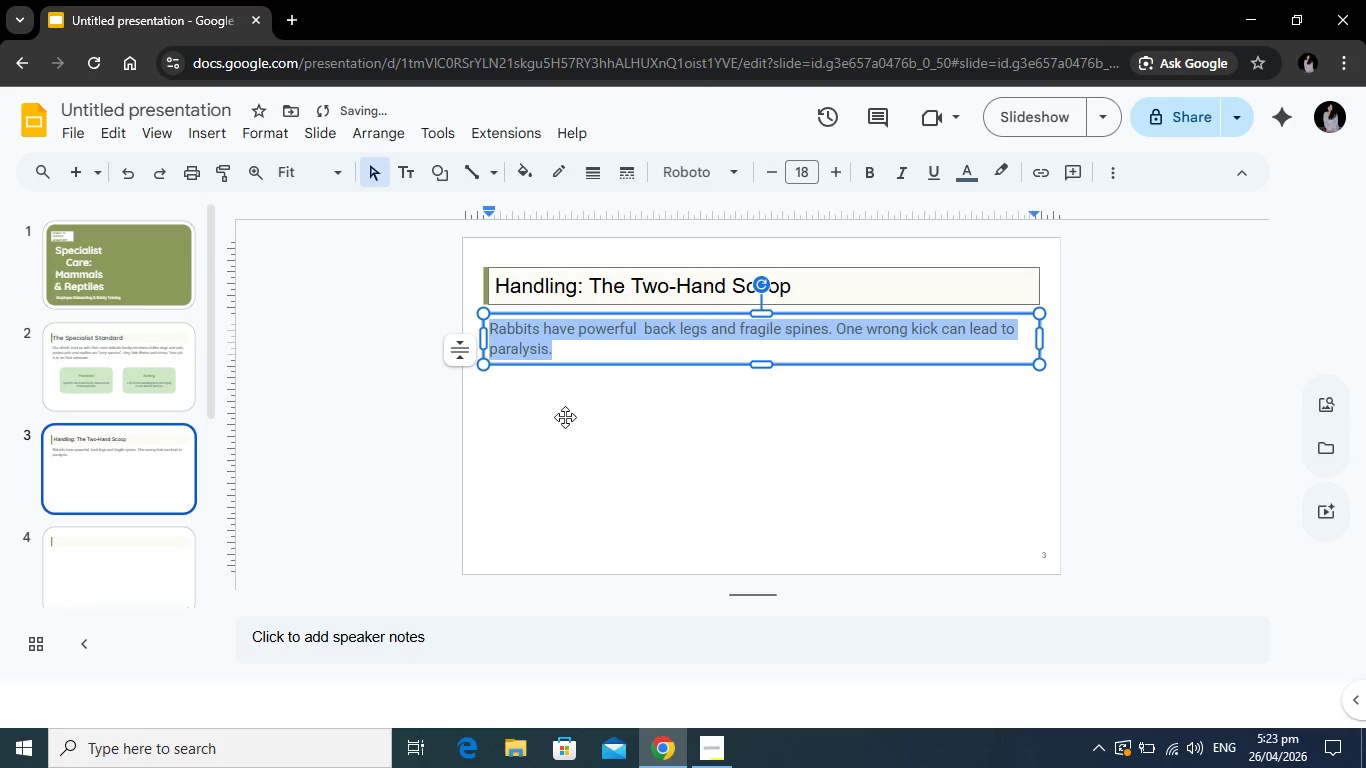 
left_click([565, 417])
 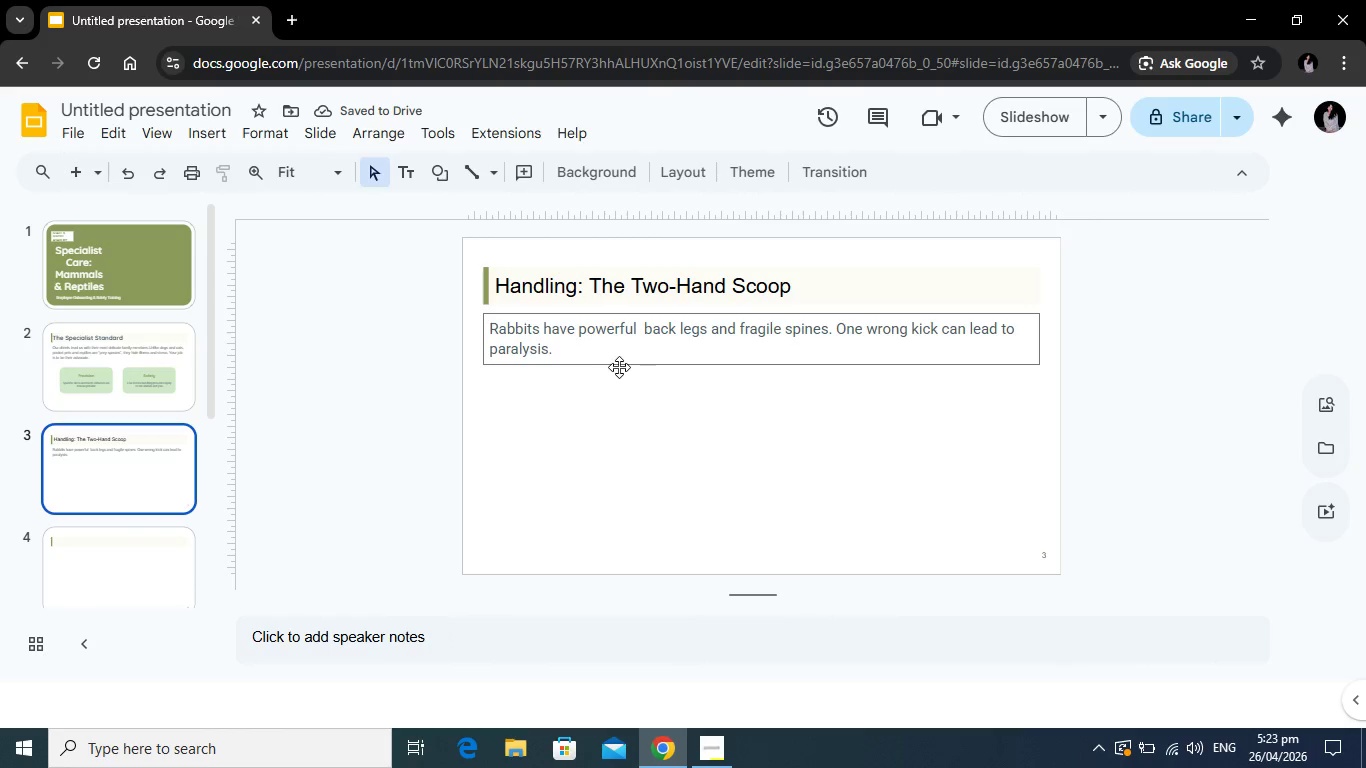 
left_click([576, 287])
 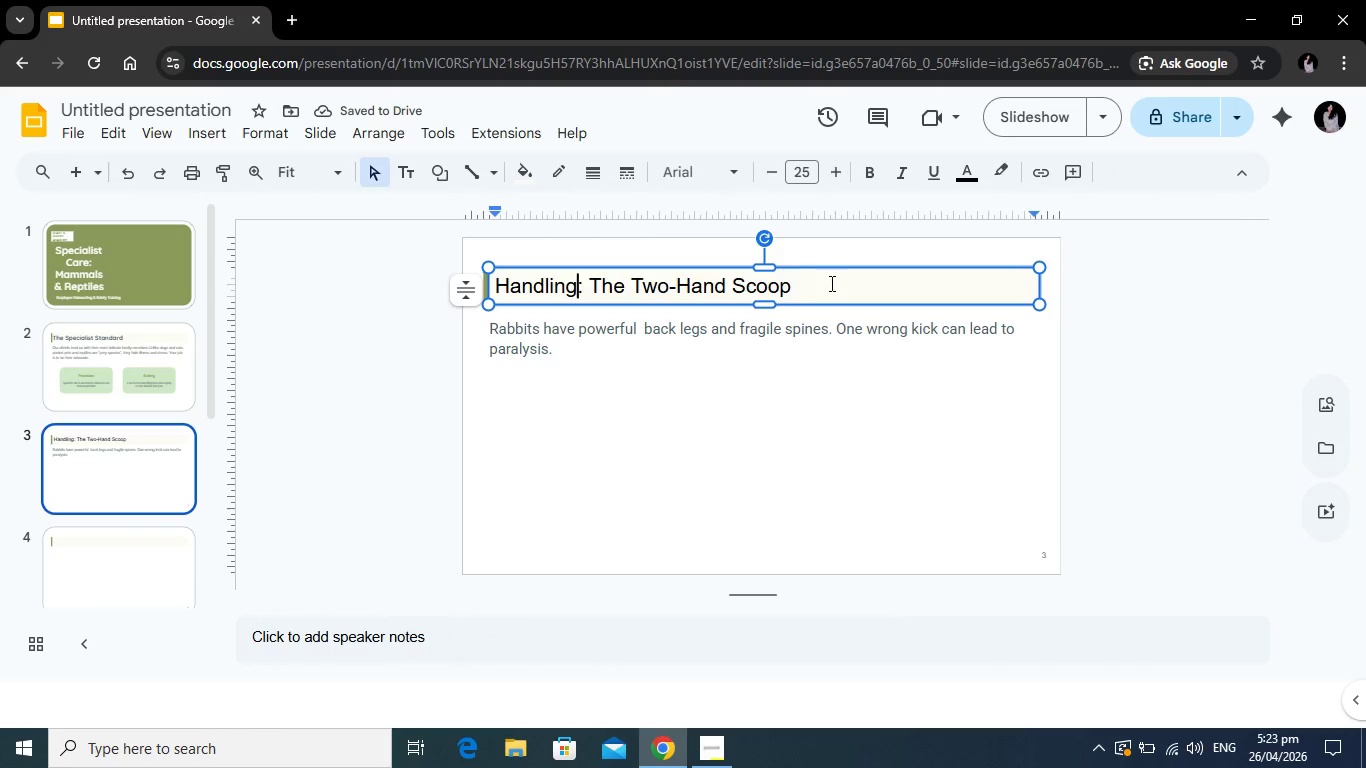 
left_click_drag(start_coordinate=[830, 283], to_coordinate=[491, 285])
 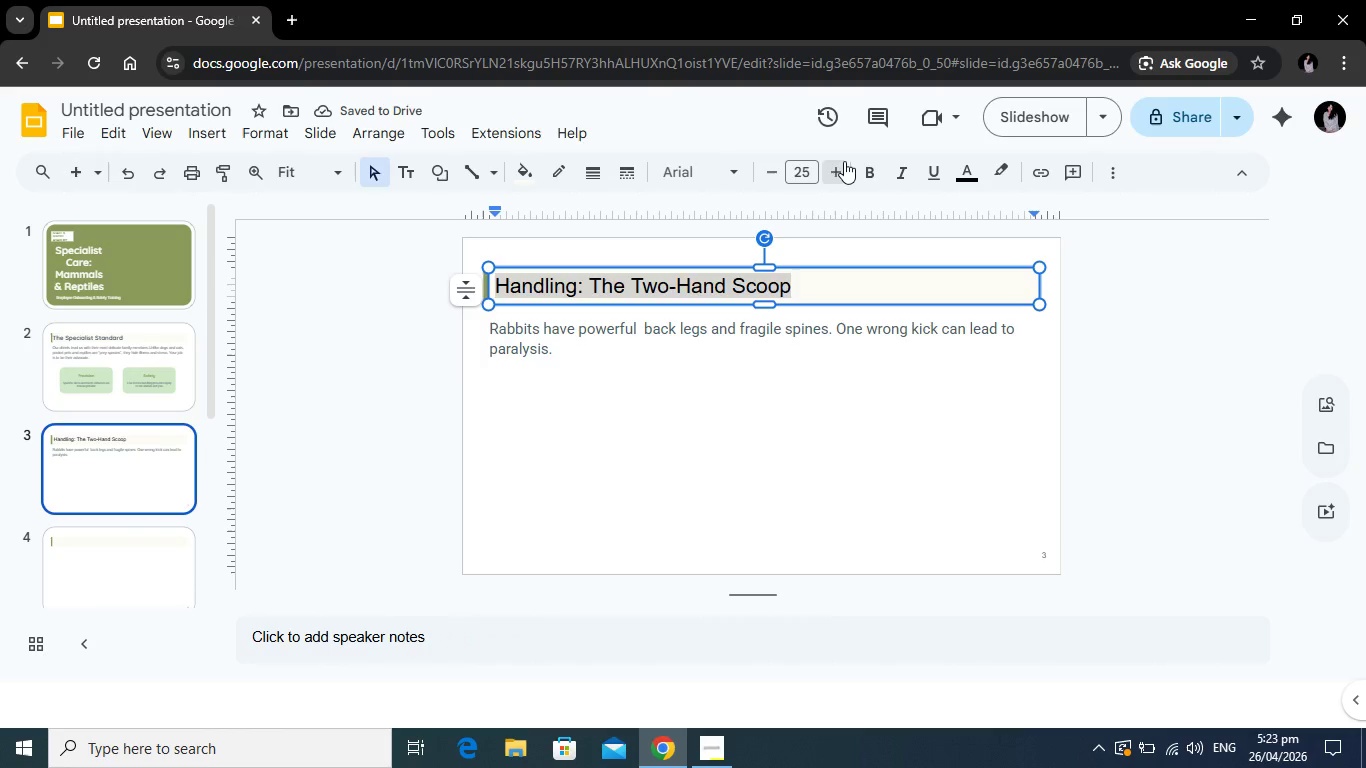 
double_click([844, 161])
 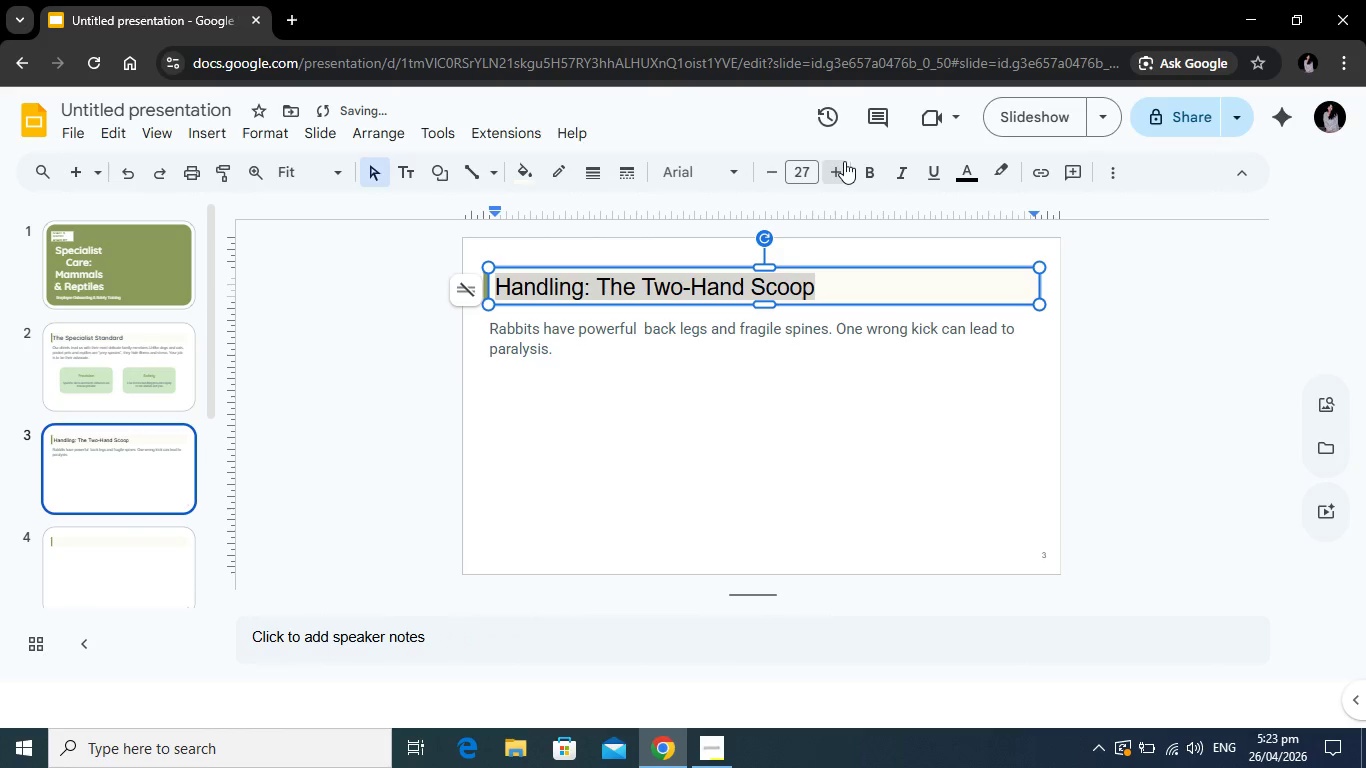 
triple_click([844, 161])
 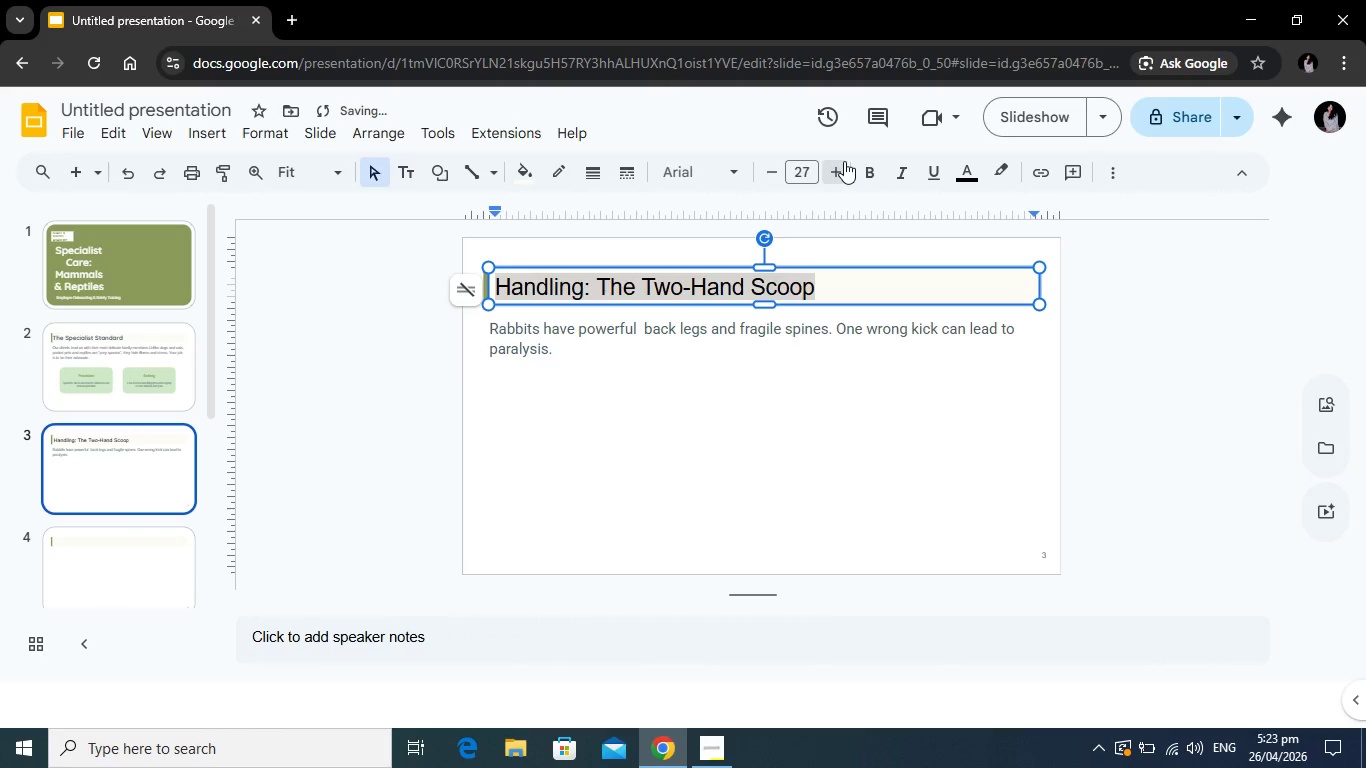 
triple_click([844, 161])
 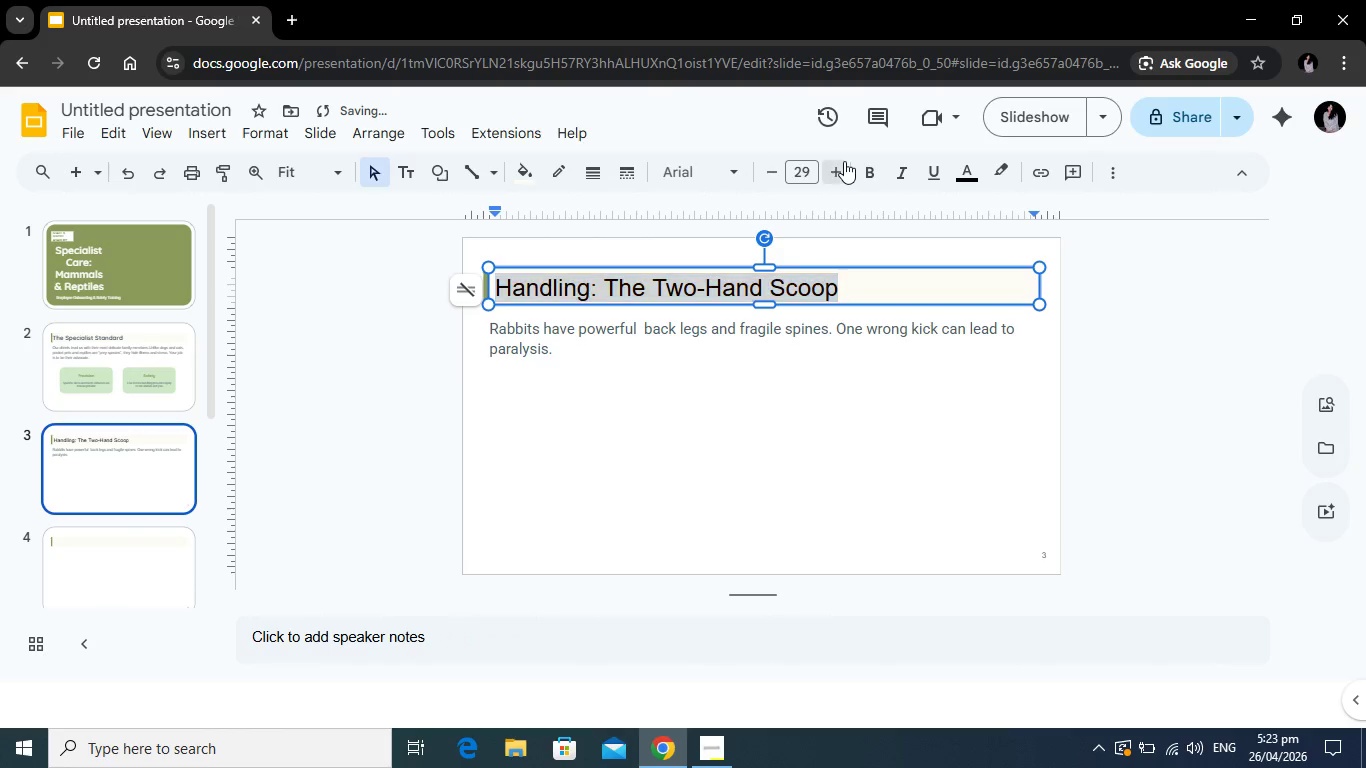 
triple_click([844, 161])
 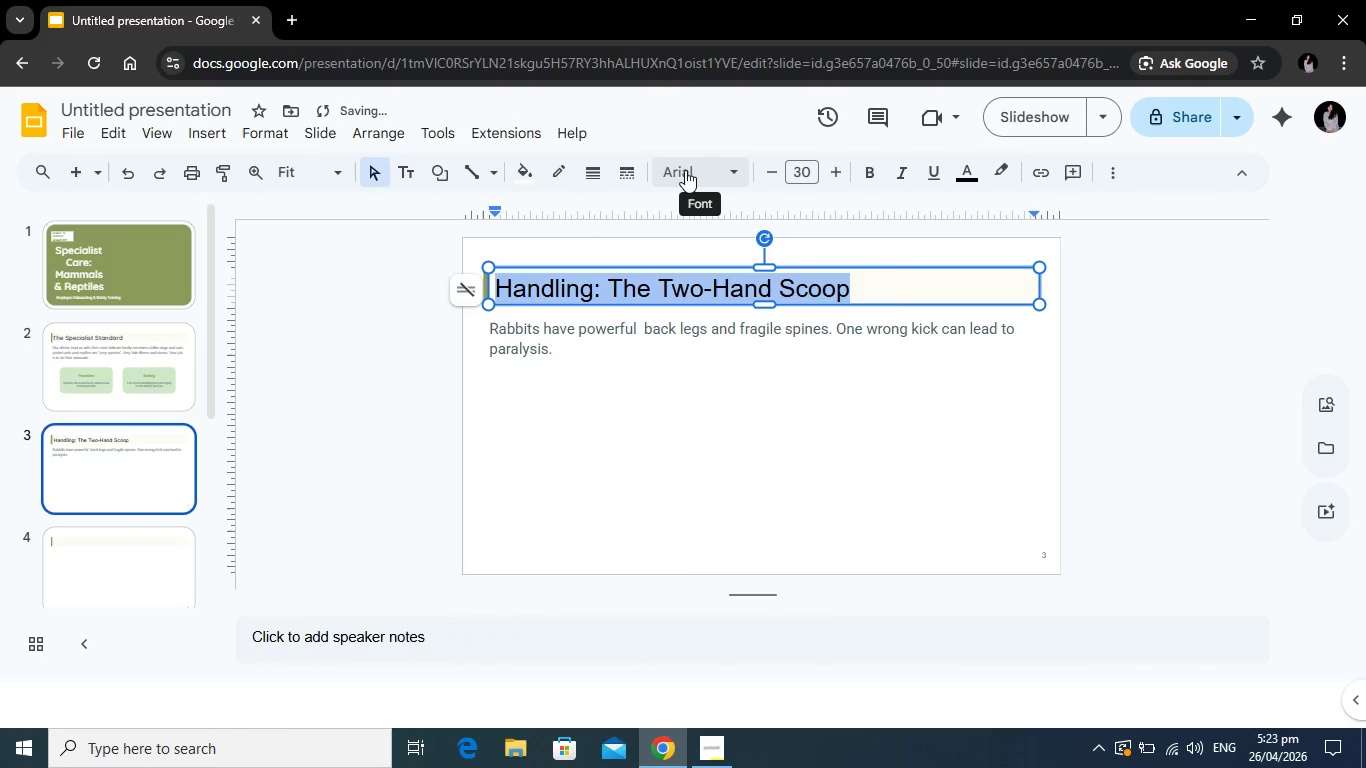 
left_click([686, 170])
 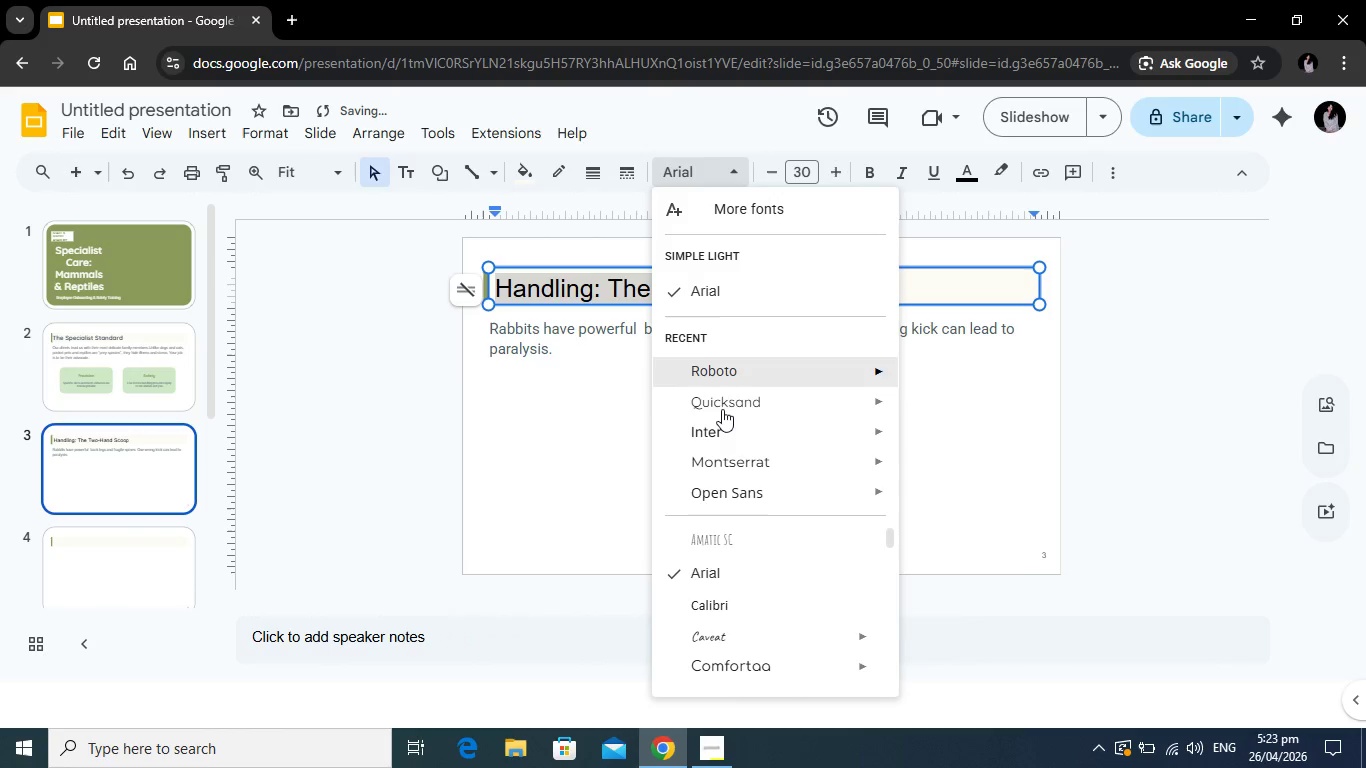 
left_click([722, 410])
 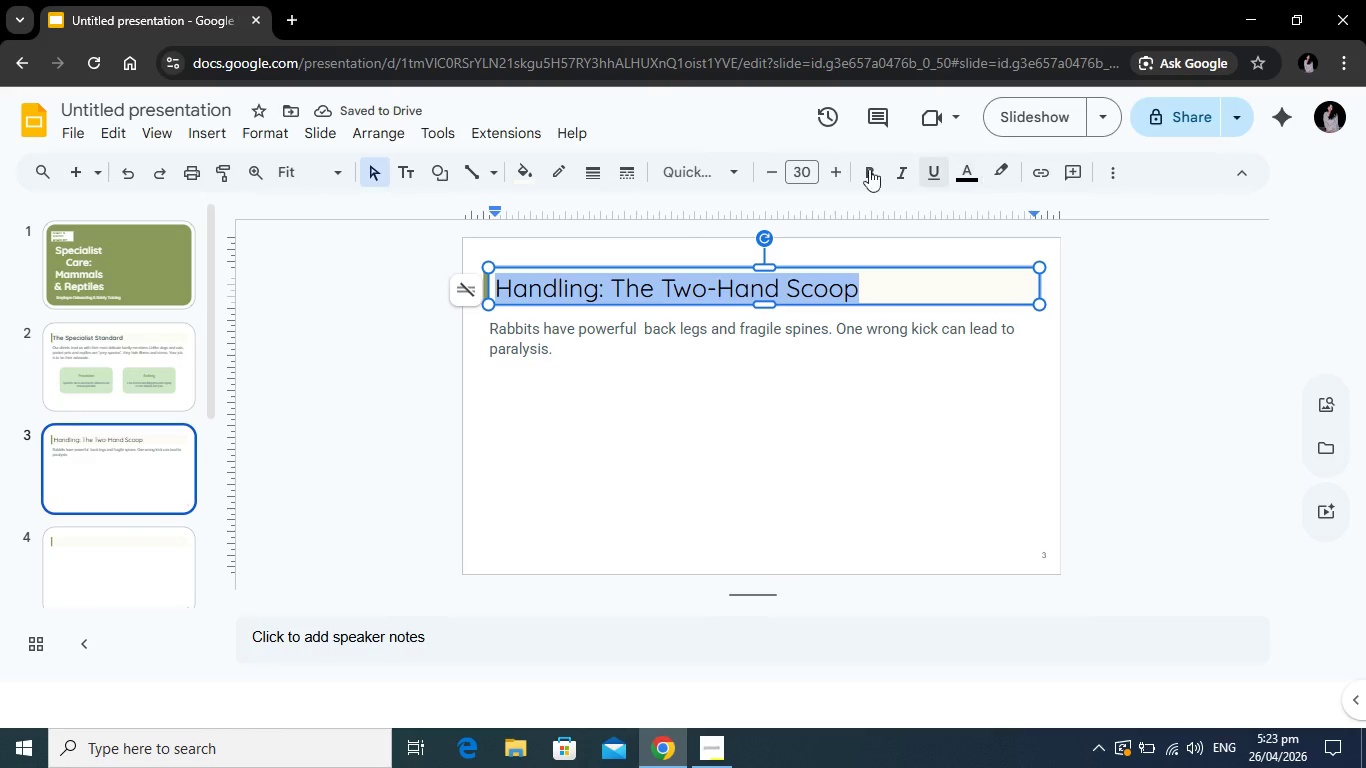 
left_click([861, 165])
 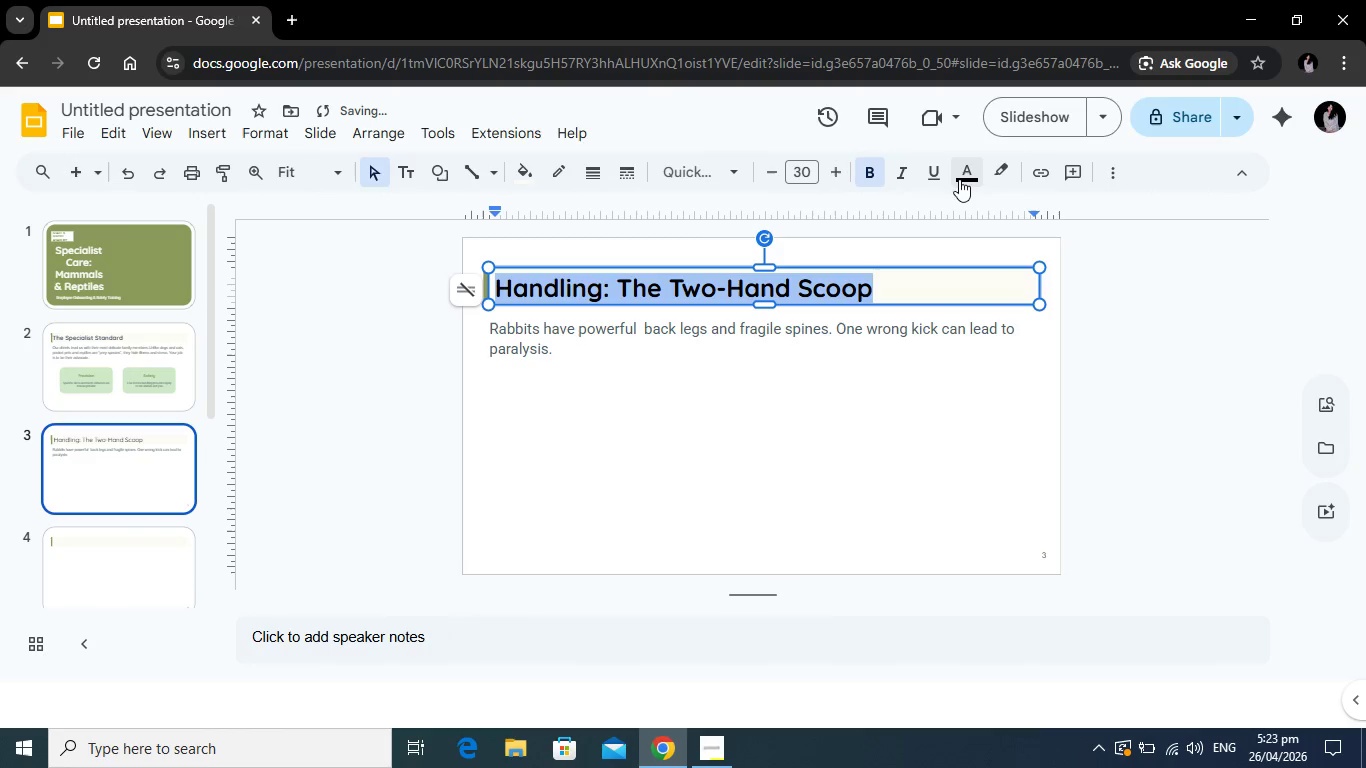 
left_click([963, 177])
 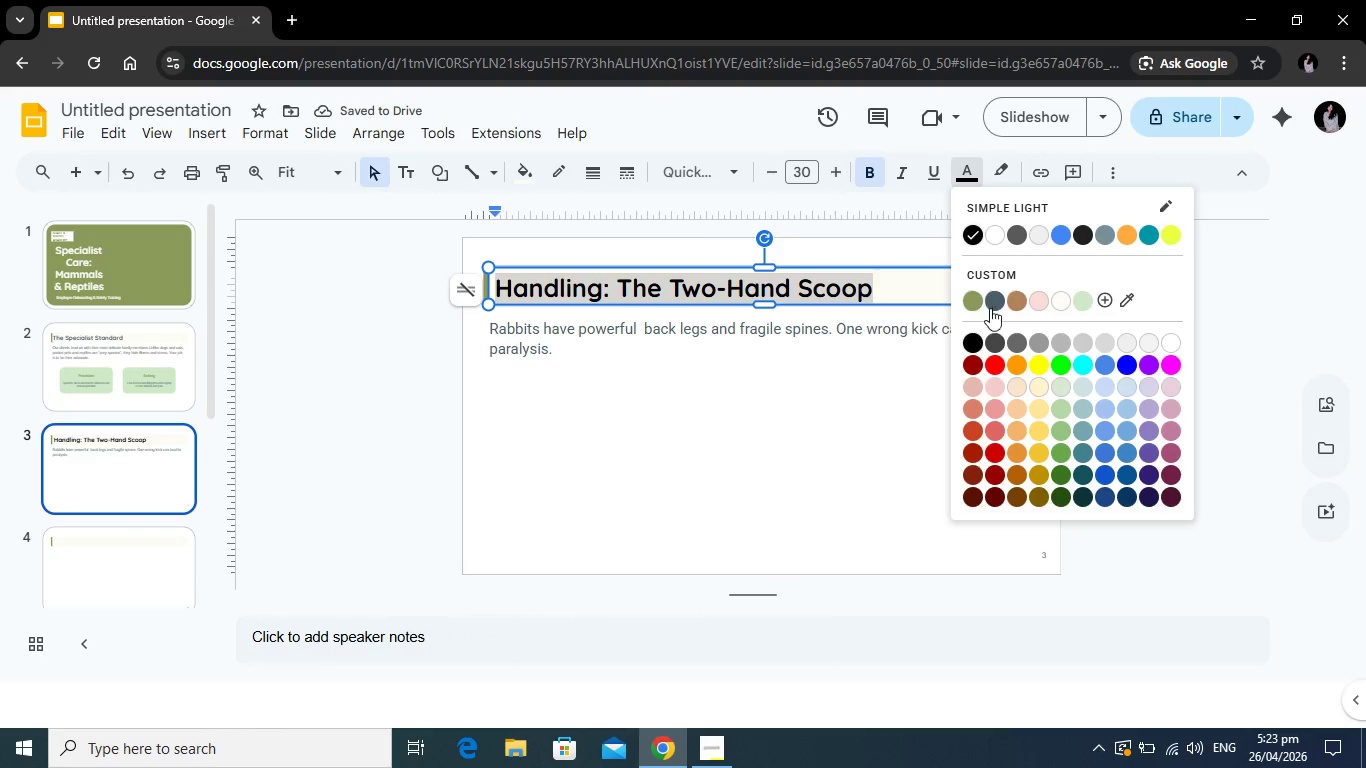 
left_click([999, 302])
 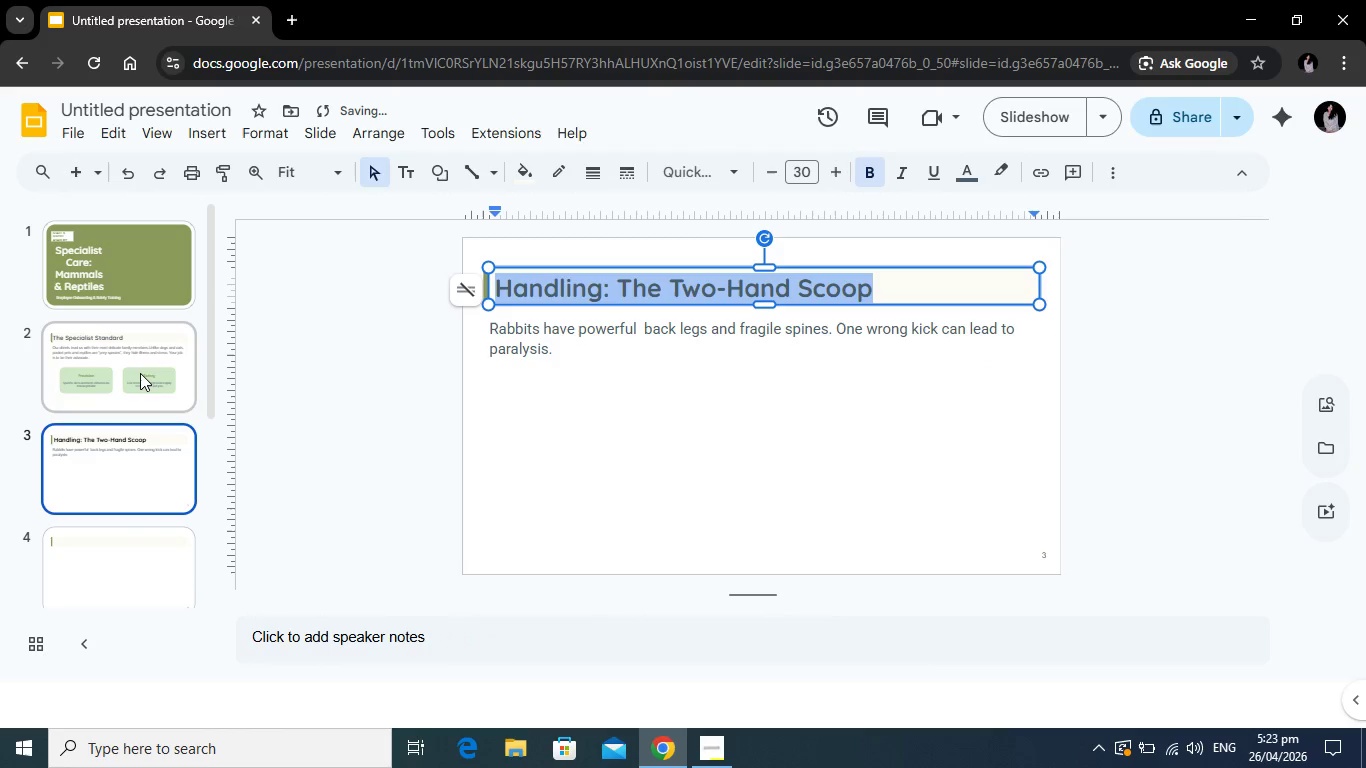 
left_click([140, 373])
 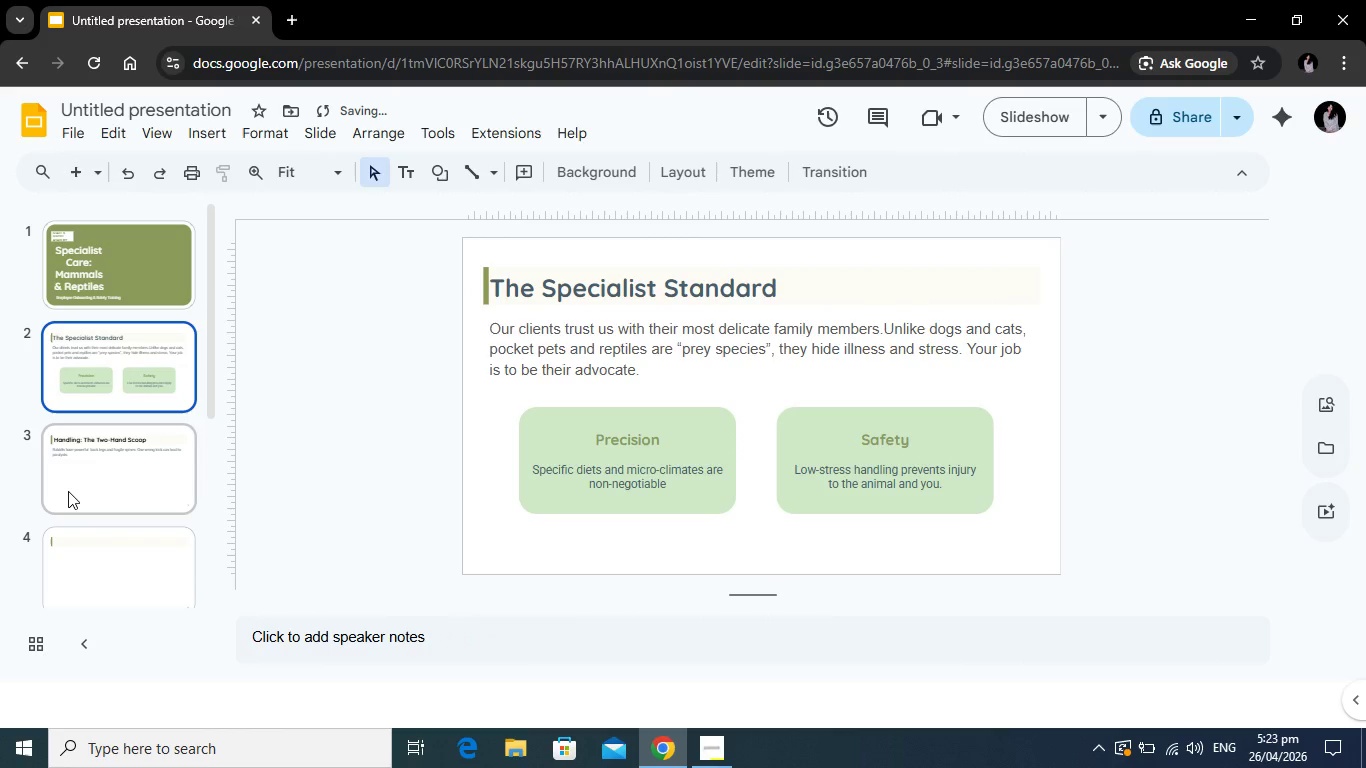 
left_click([72, 491])
 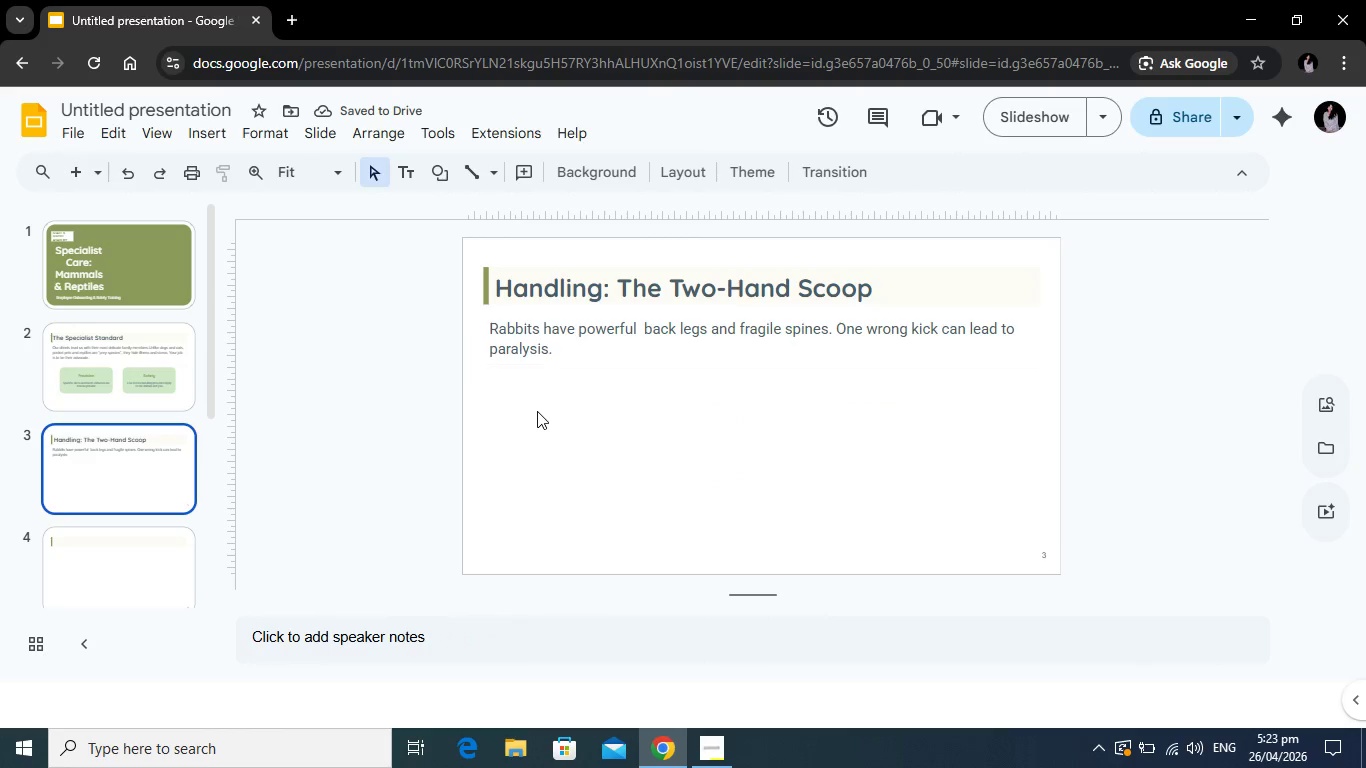 
left_click([537, 411])
 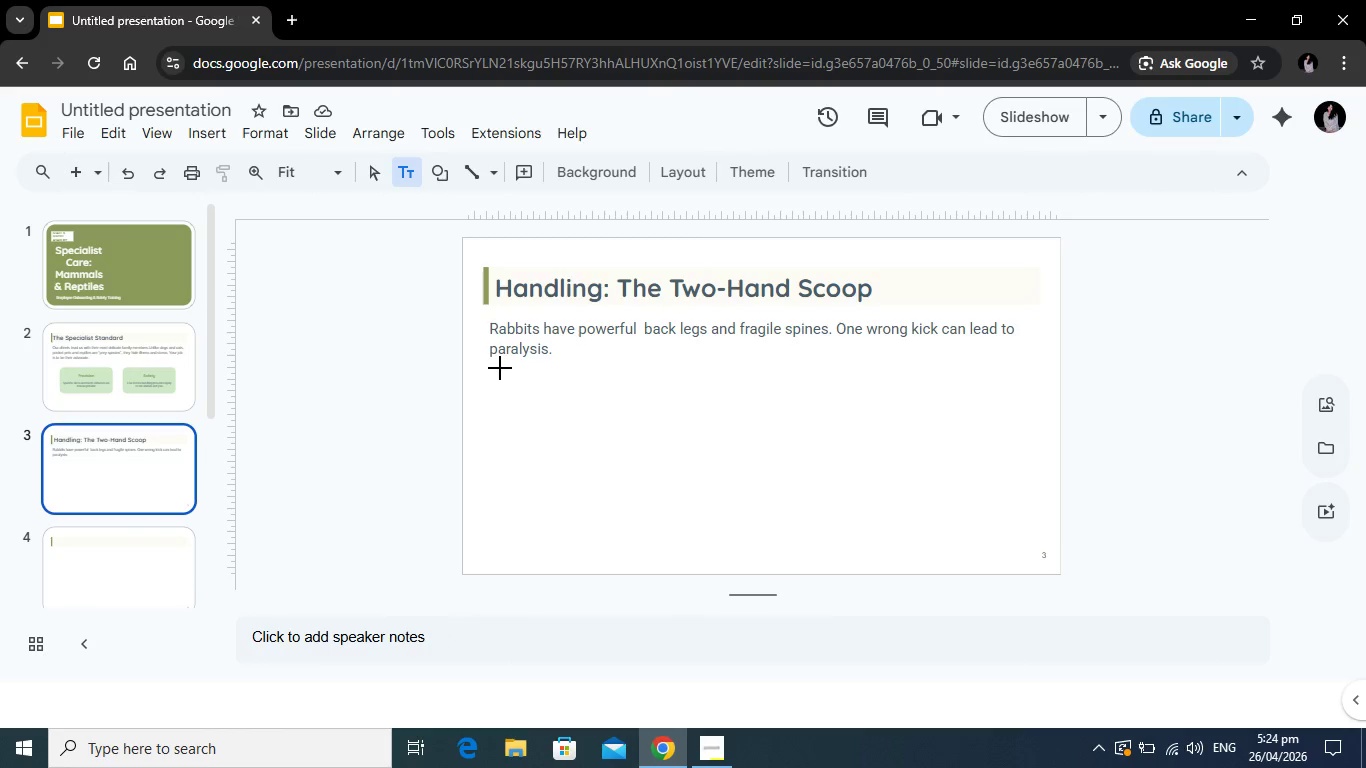 
left_click_drag(start_coordinate=[492, 366], to_coordinate=[763, 519])
 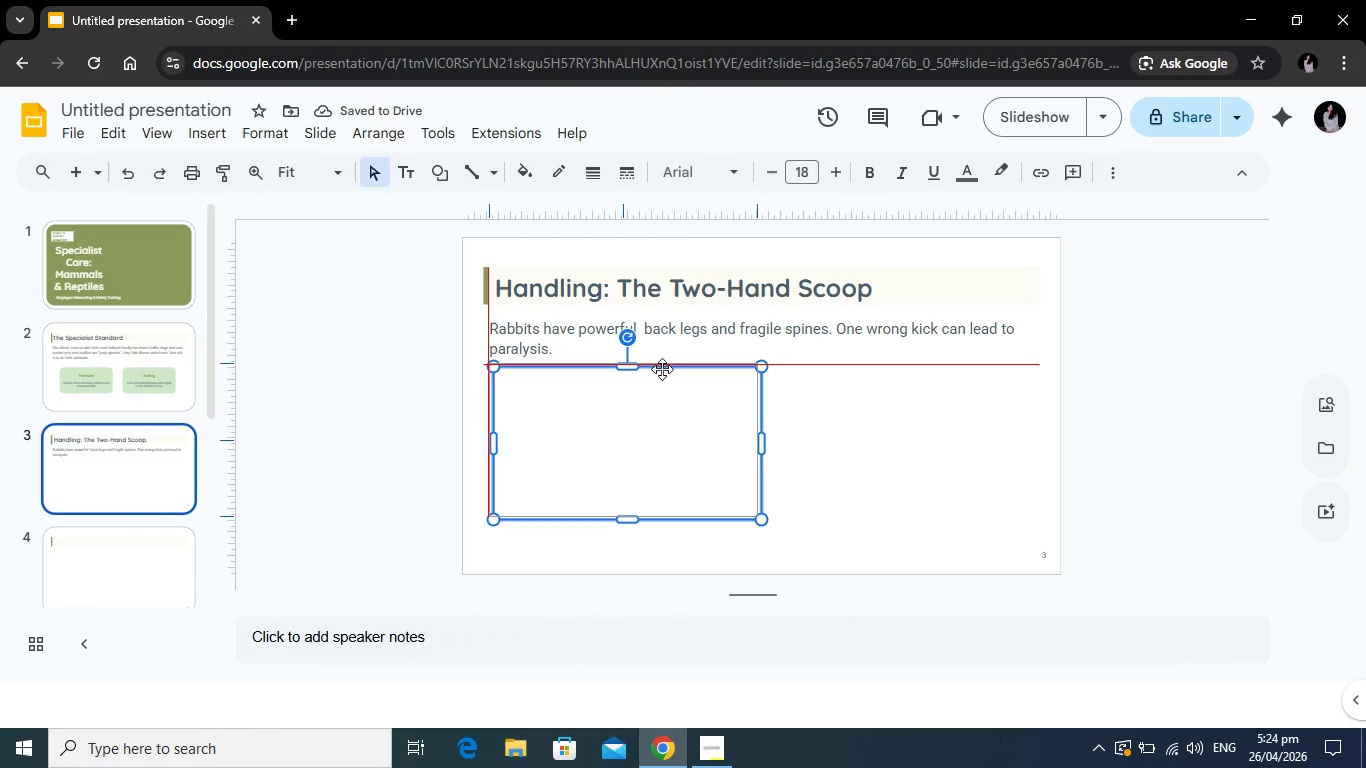 
left_click([534, 393])
 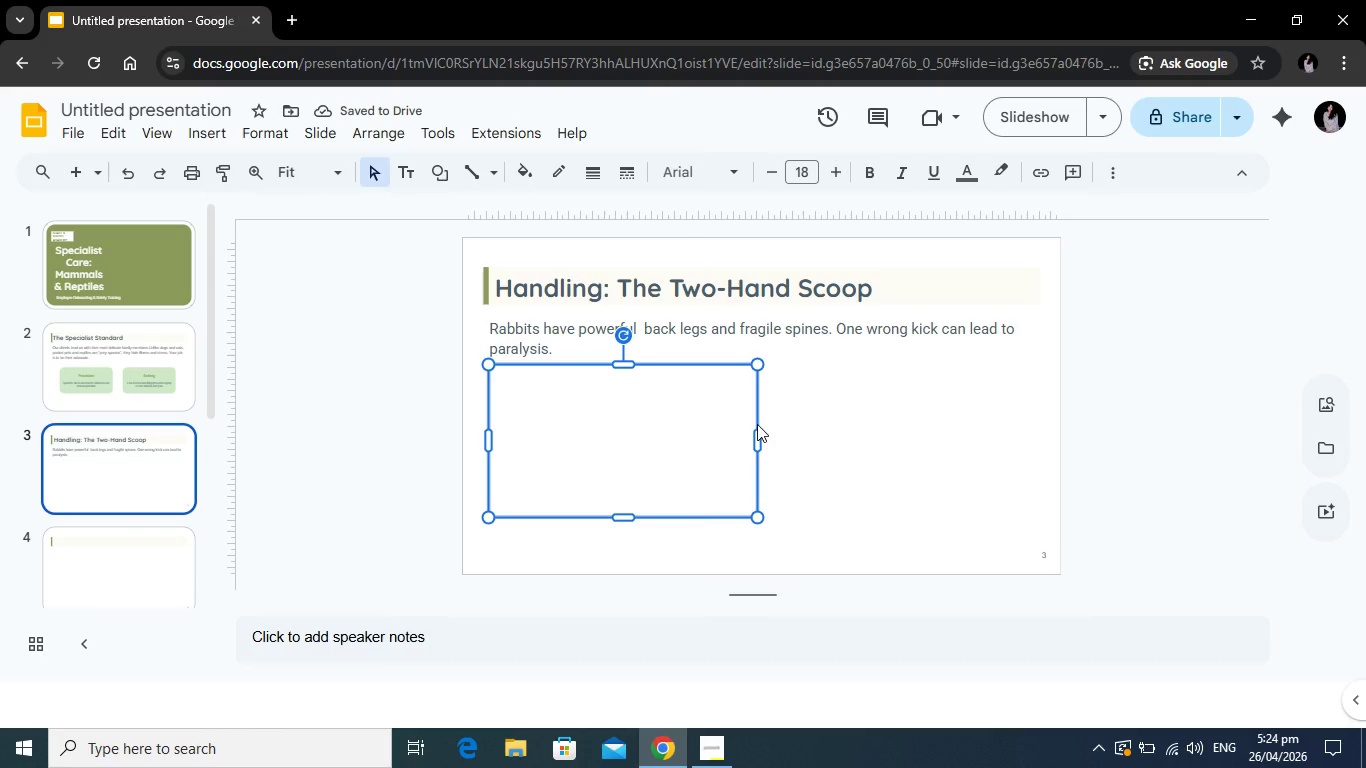 
key(1)
 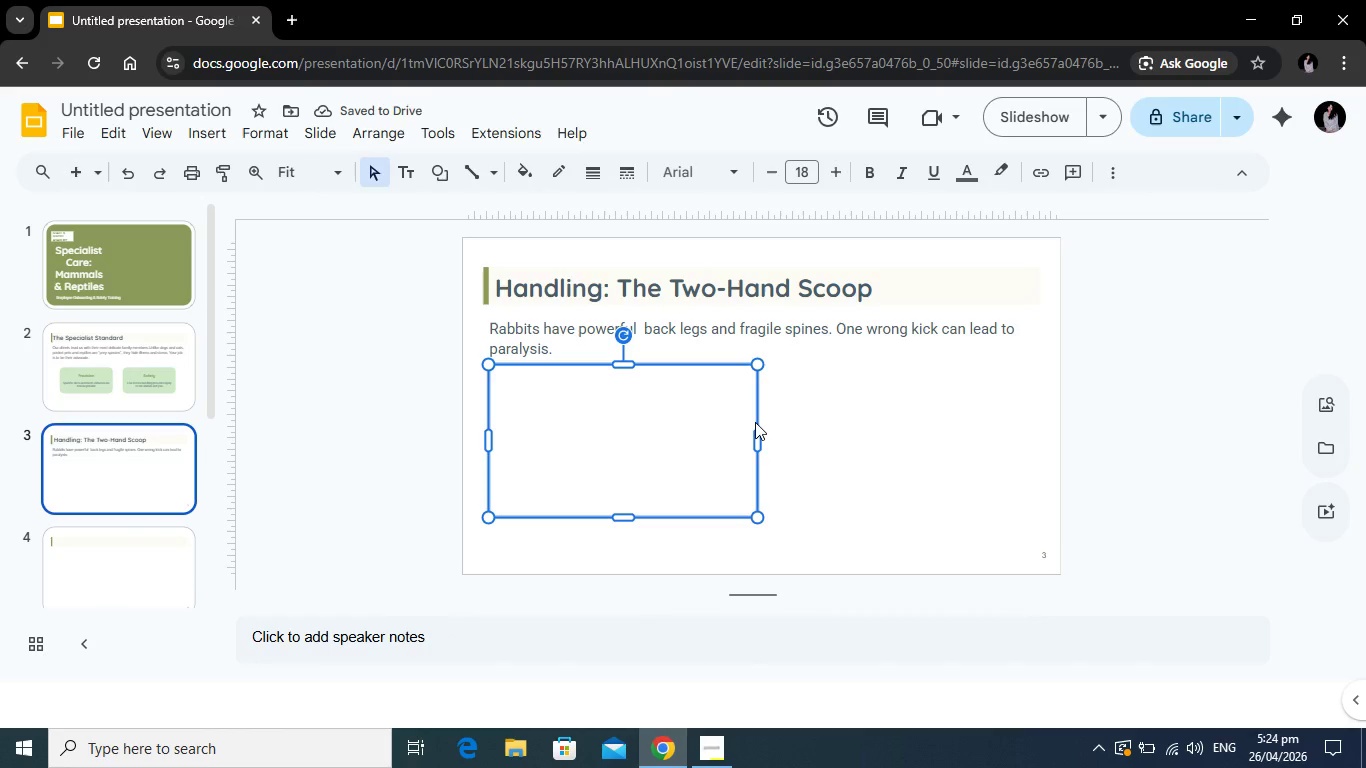 
key(Period)
 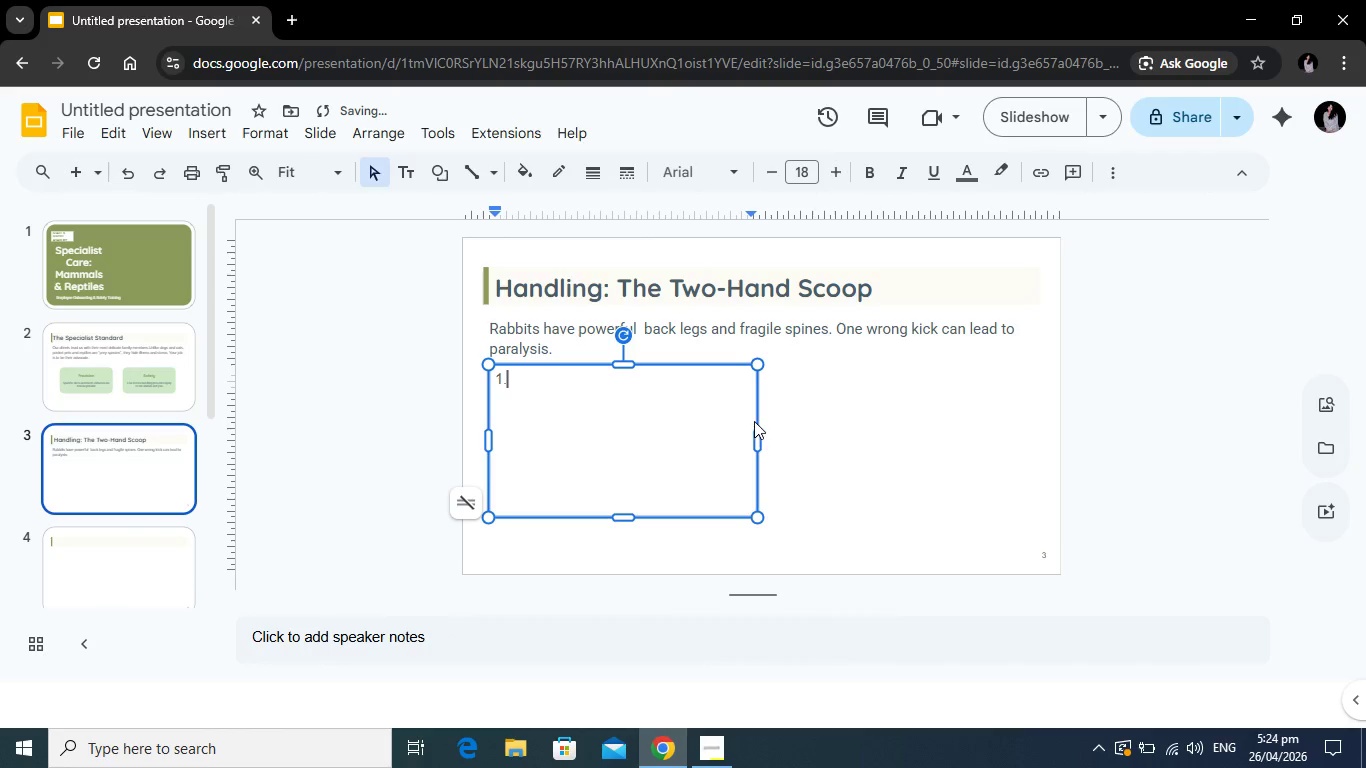 
key(Space)
 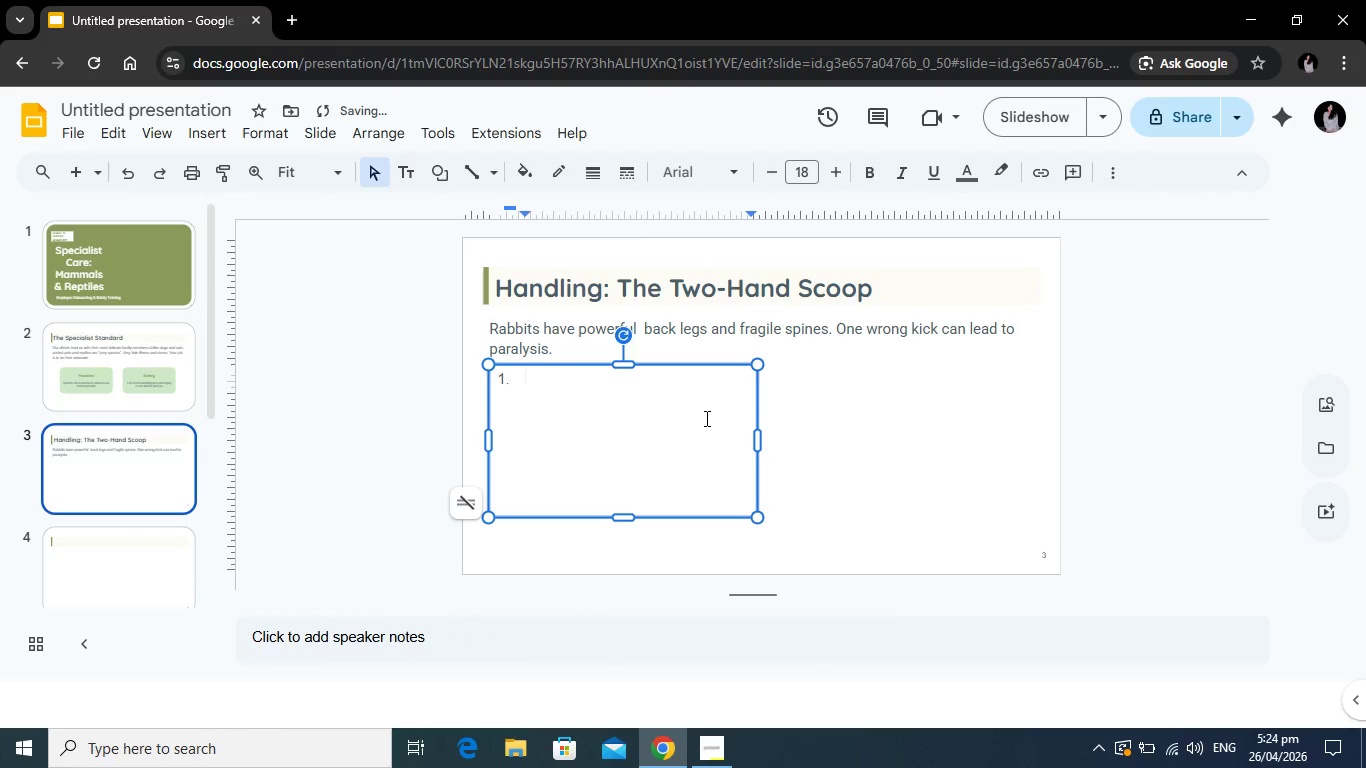 
type(Support the Chest: Place one hand under the chest/front legs.)
 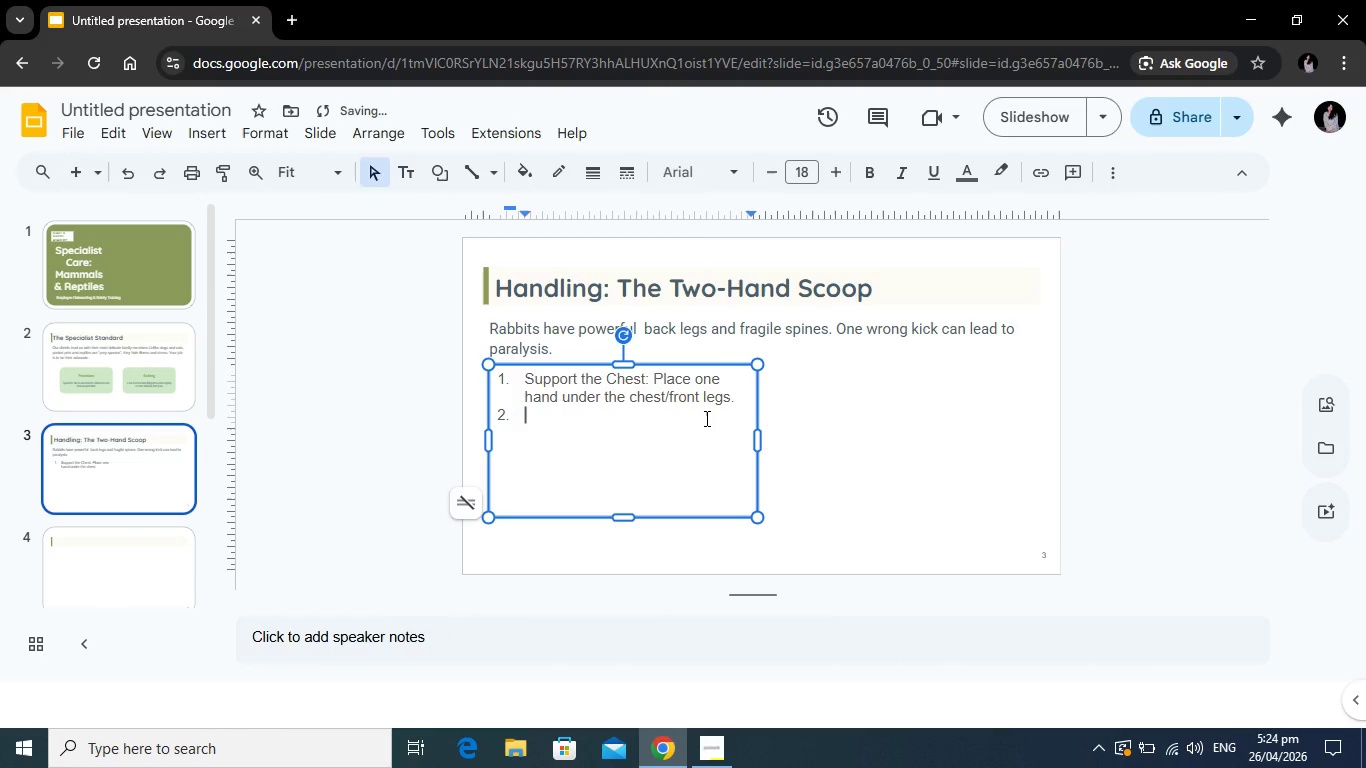 
 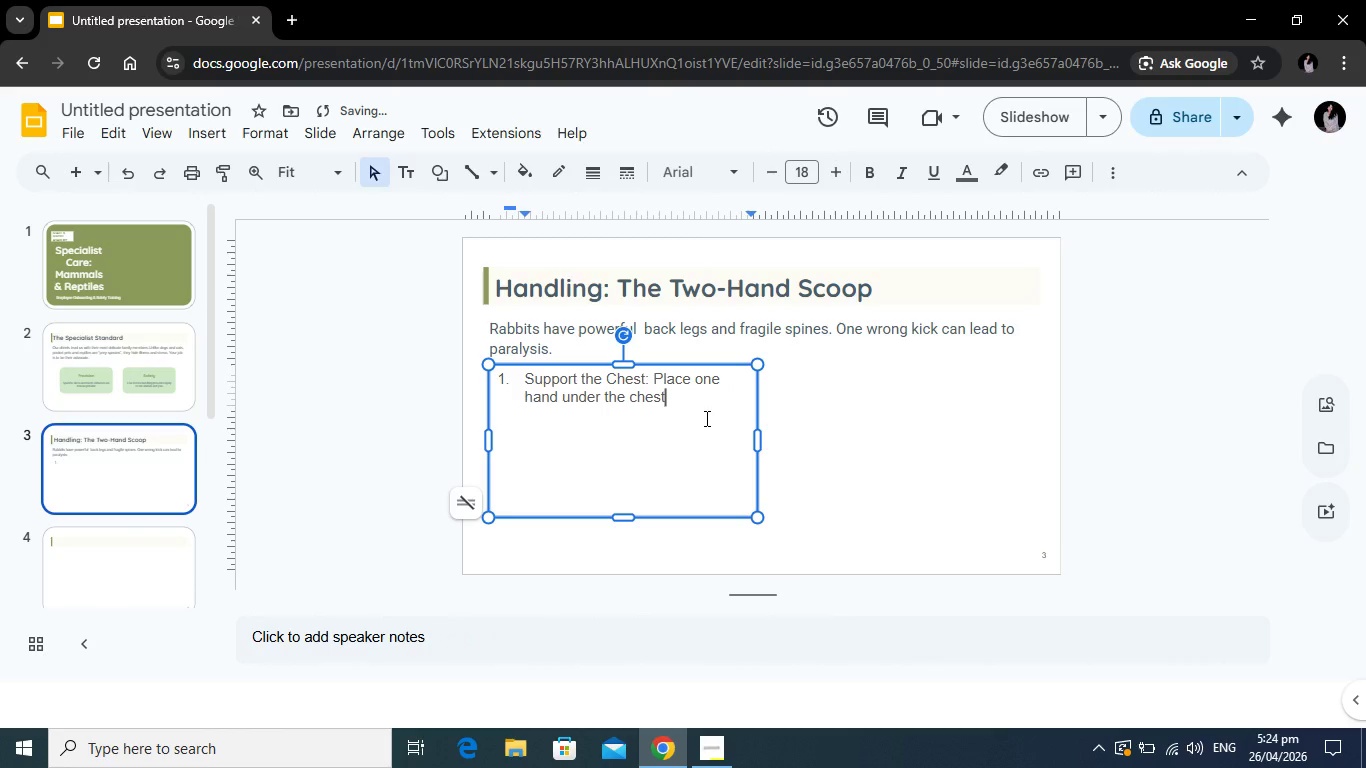 
key(Enter)
 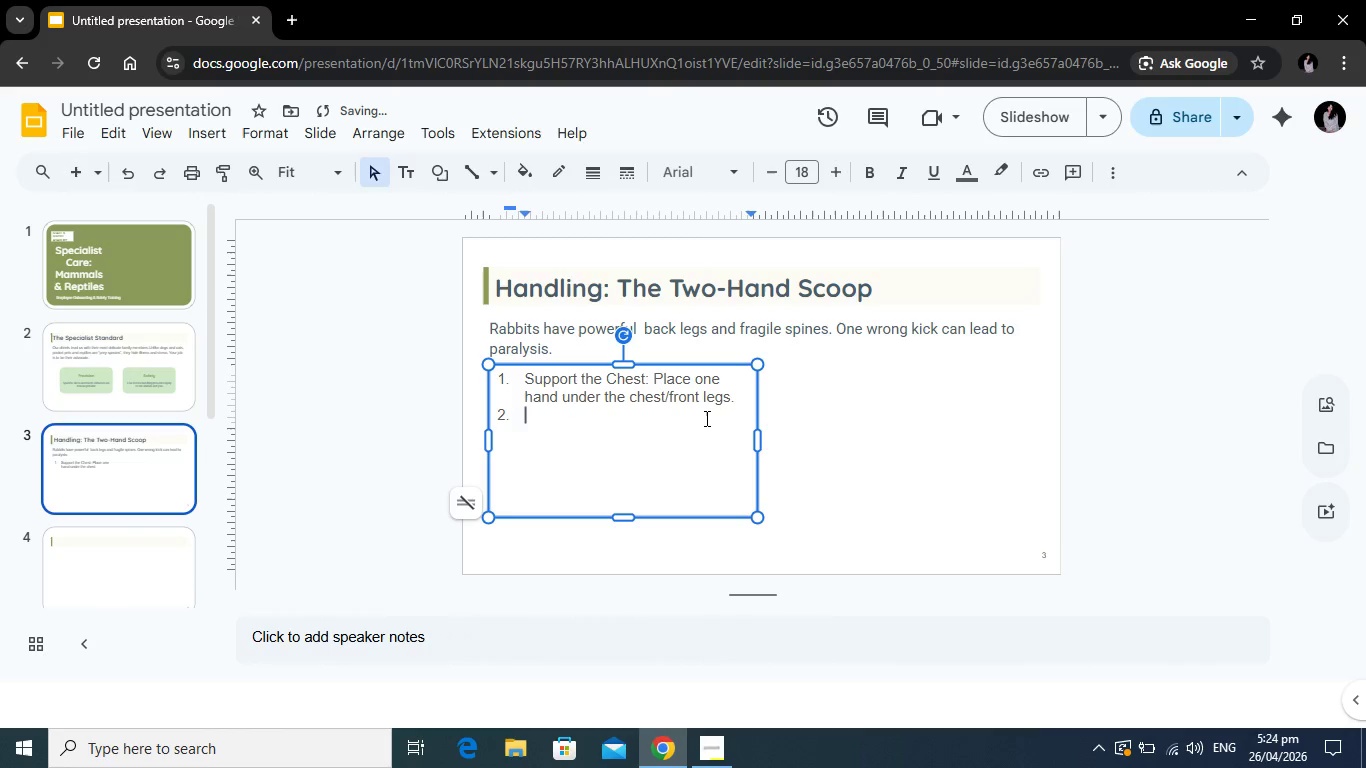 
type(The Scoop: Simultaneously scoop the hindquarters with the other hand,)
key(Backspace)
type(.)
 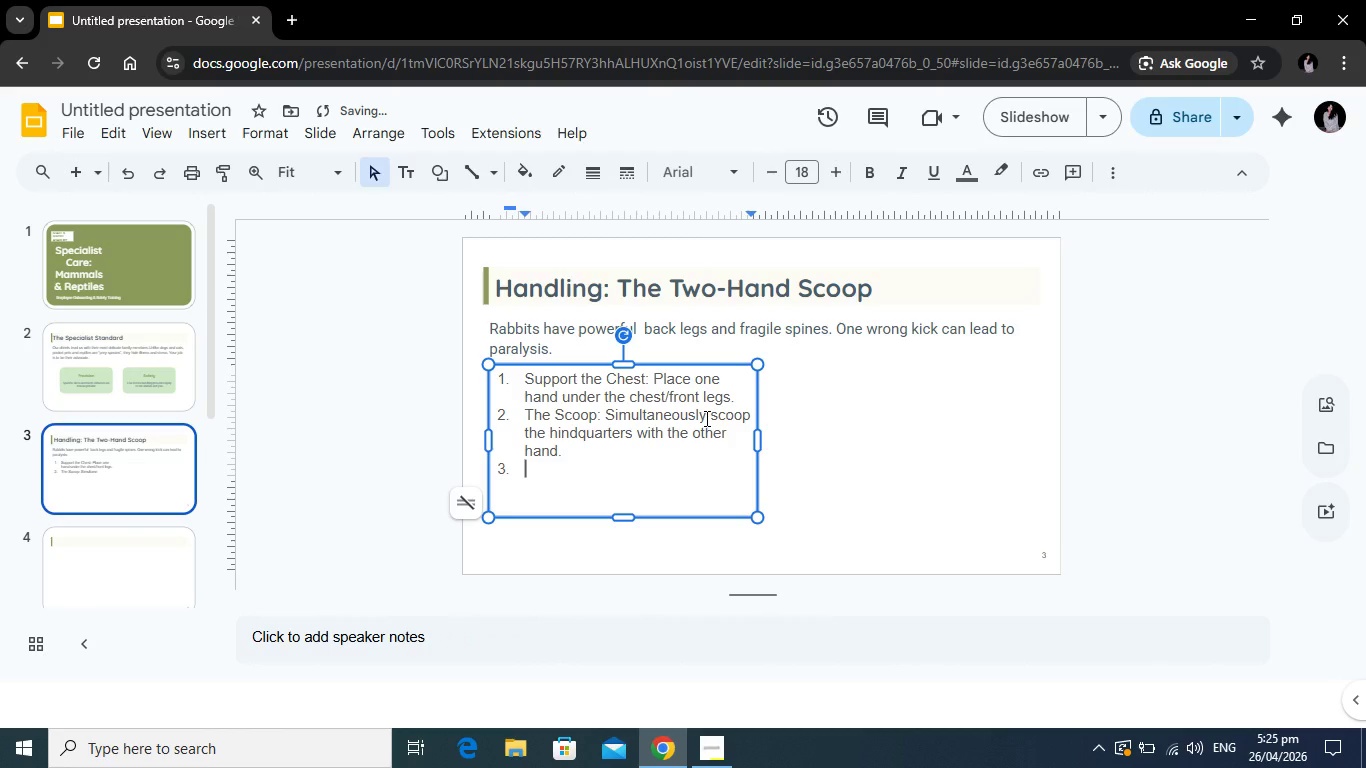 
 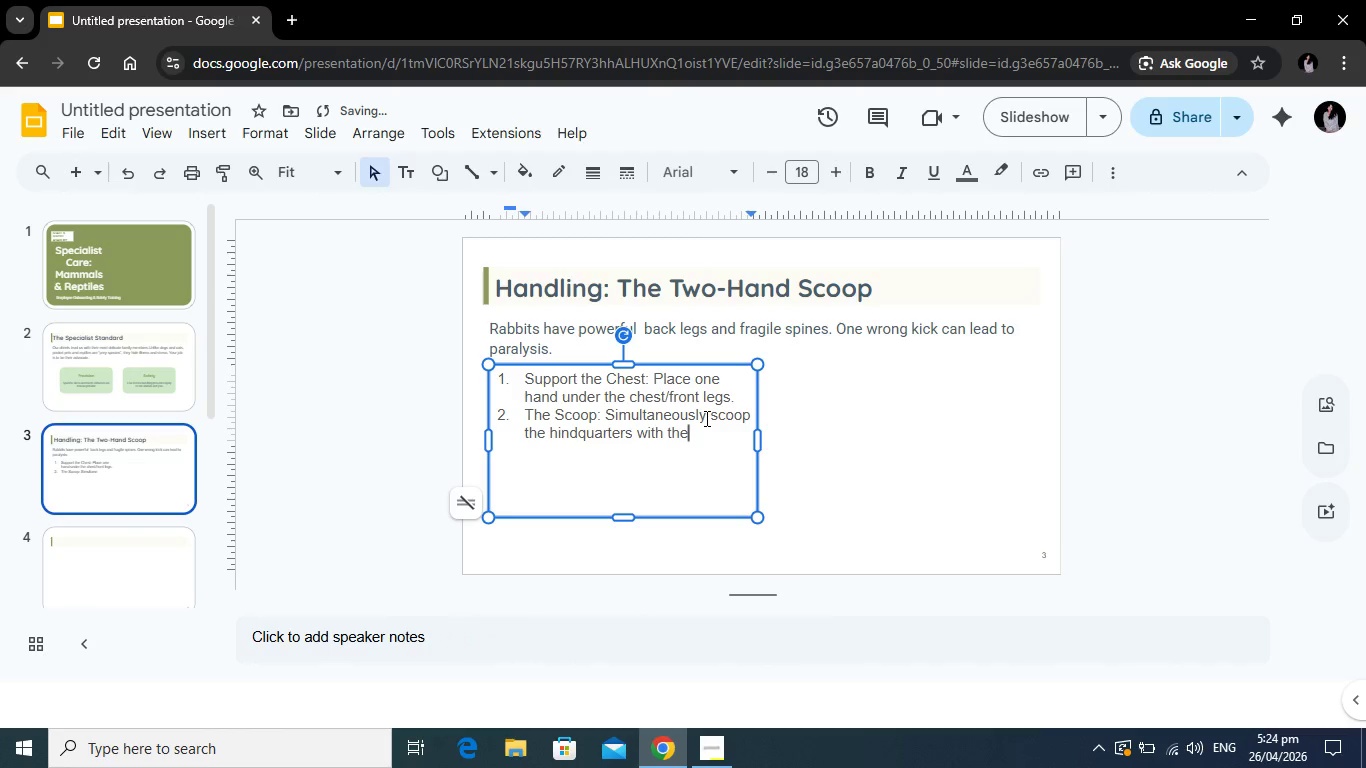 
key(Enter)
 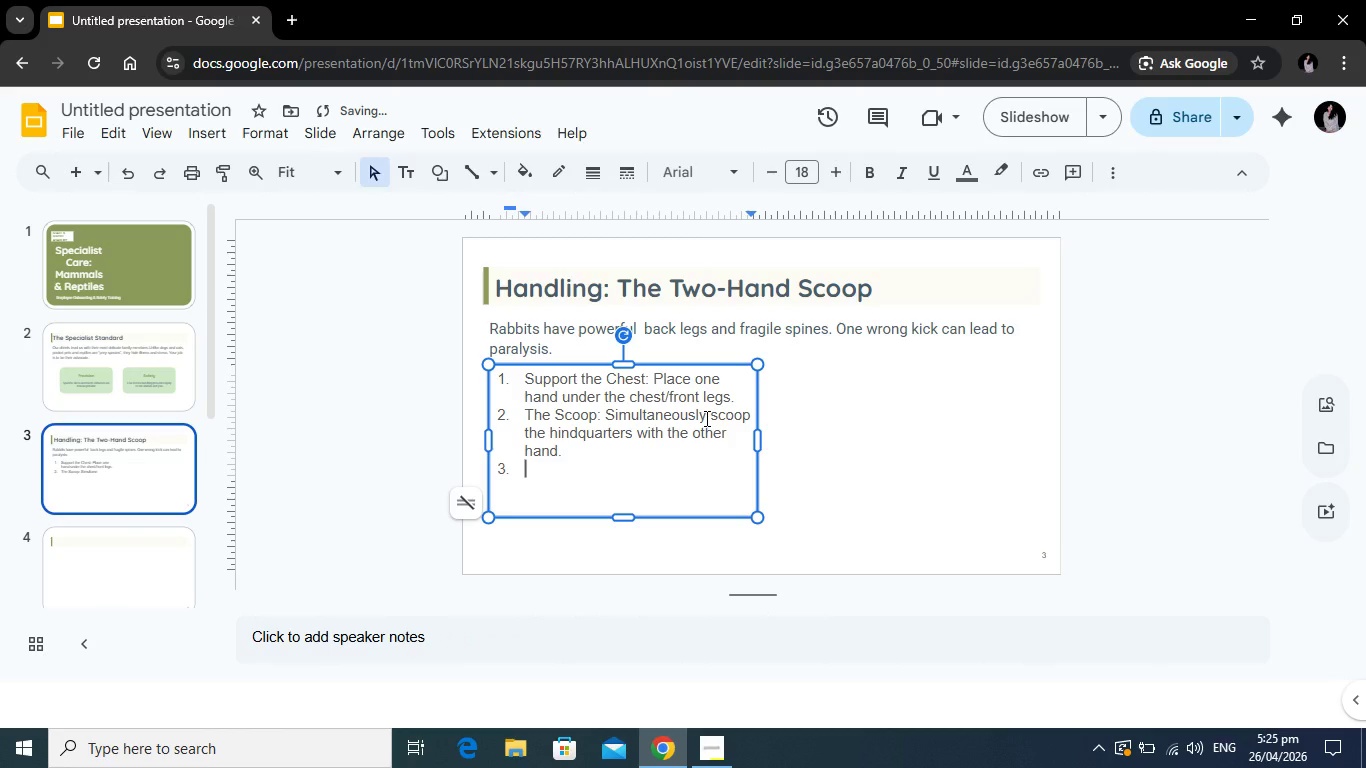 
type(The Football G)
key(Backspace)
type(Hold: Tuck them against your body for security.)
 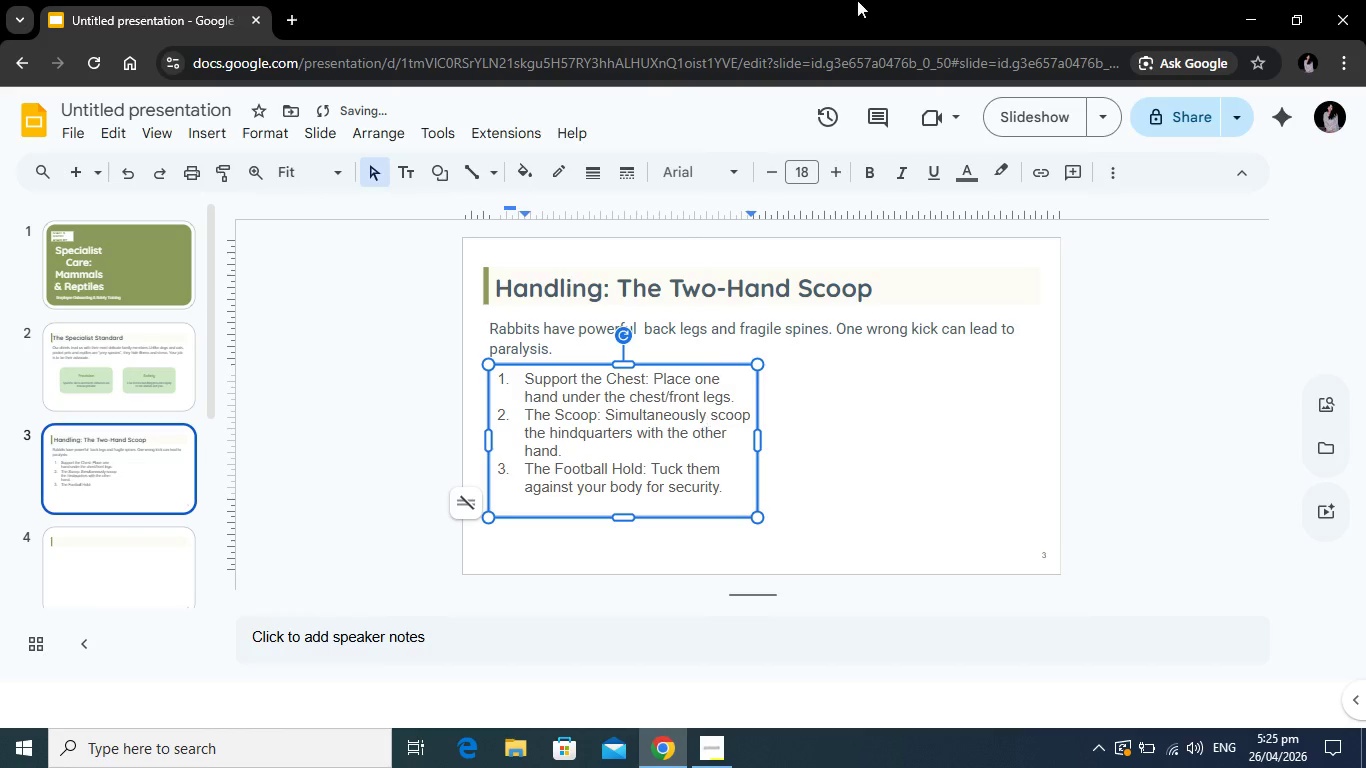 
left_click([813, 463])
 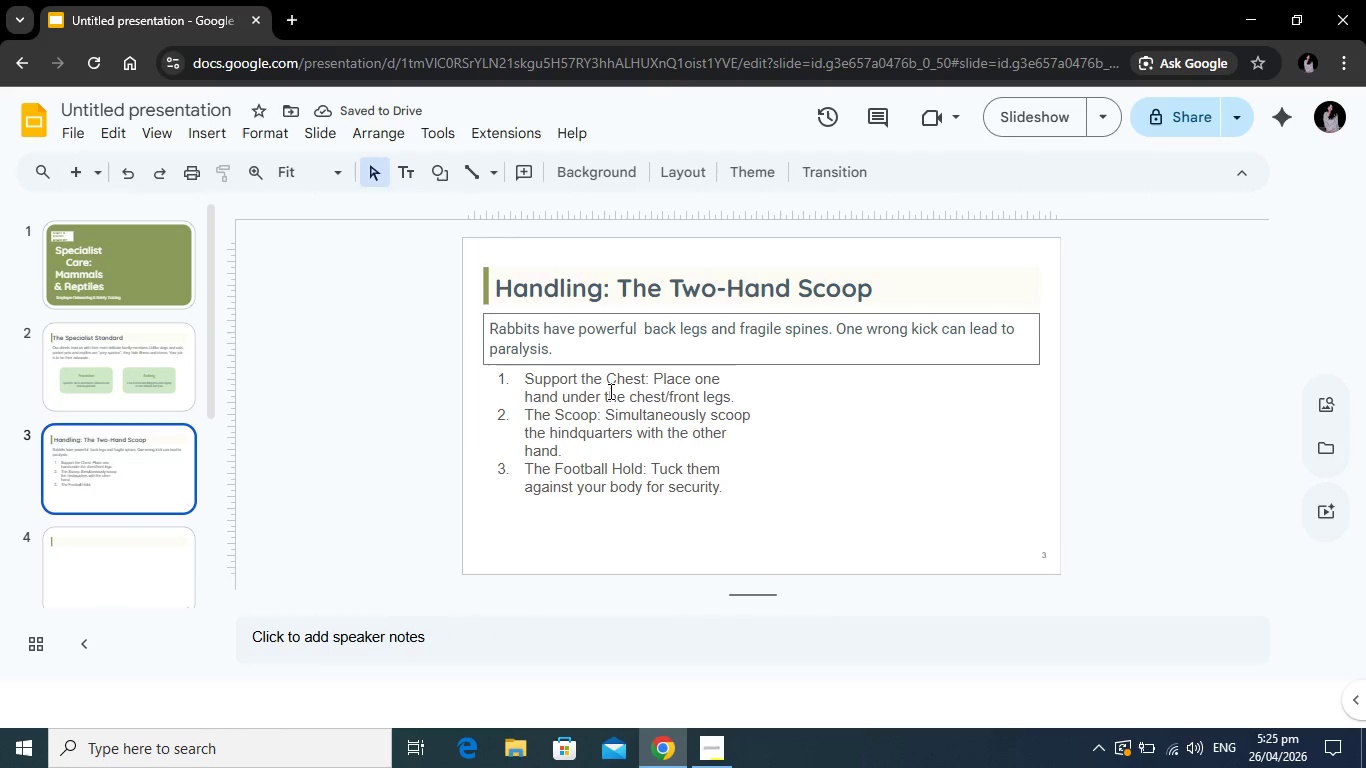 
left_click([609, 391])
 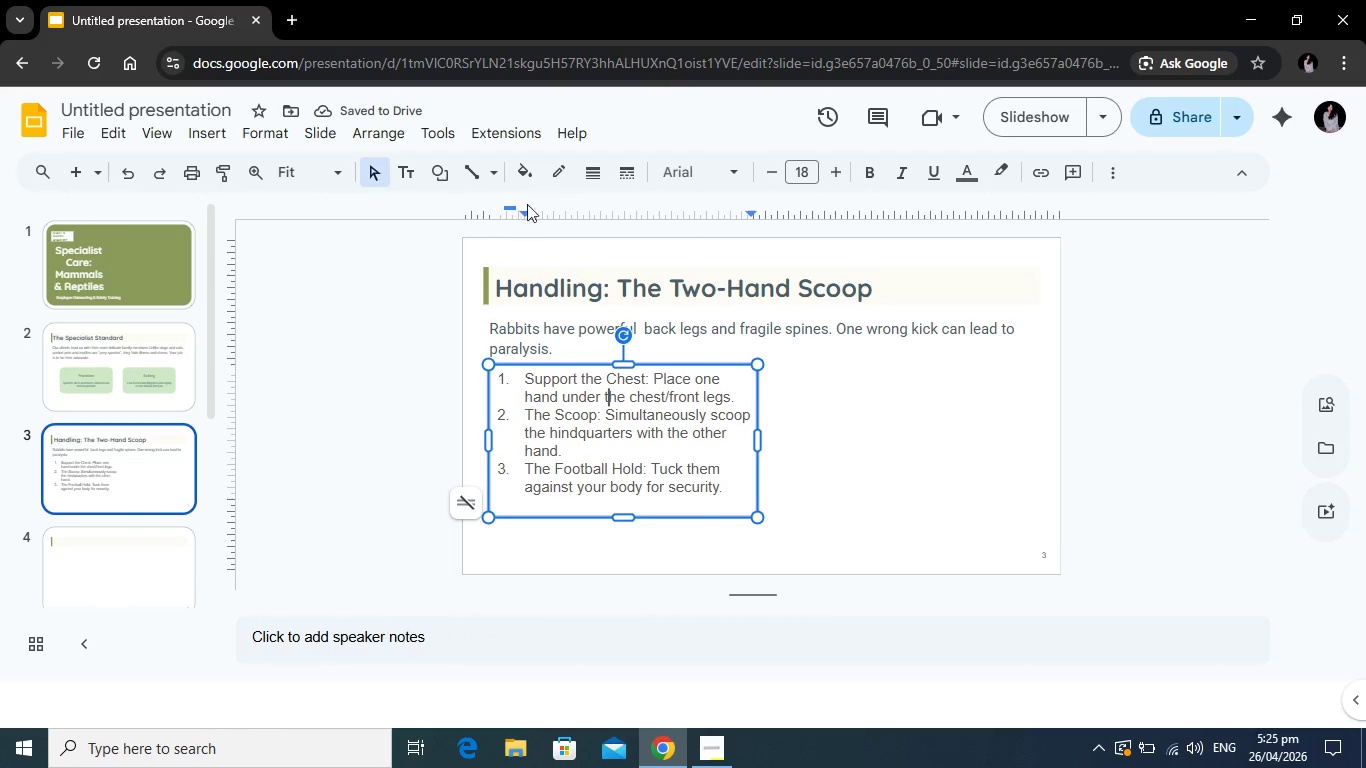 
mouse_move([530, 206])
 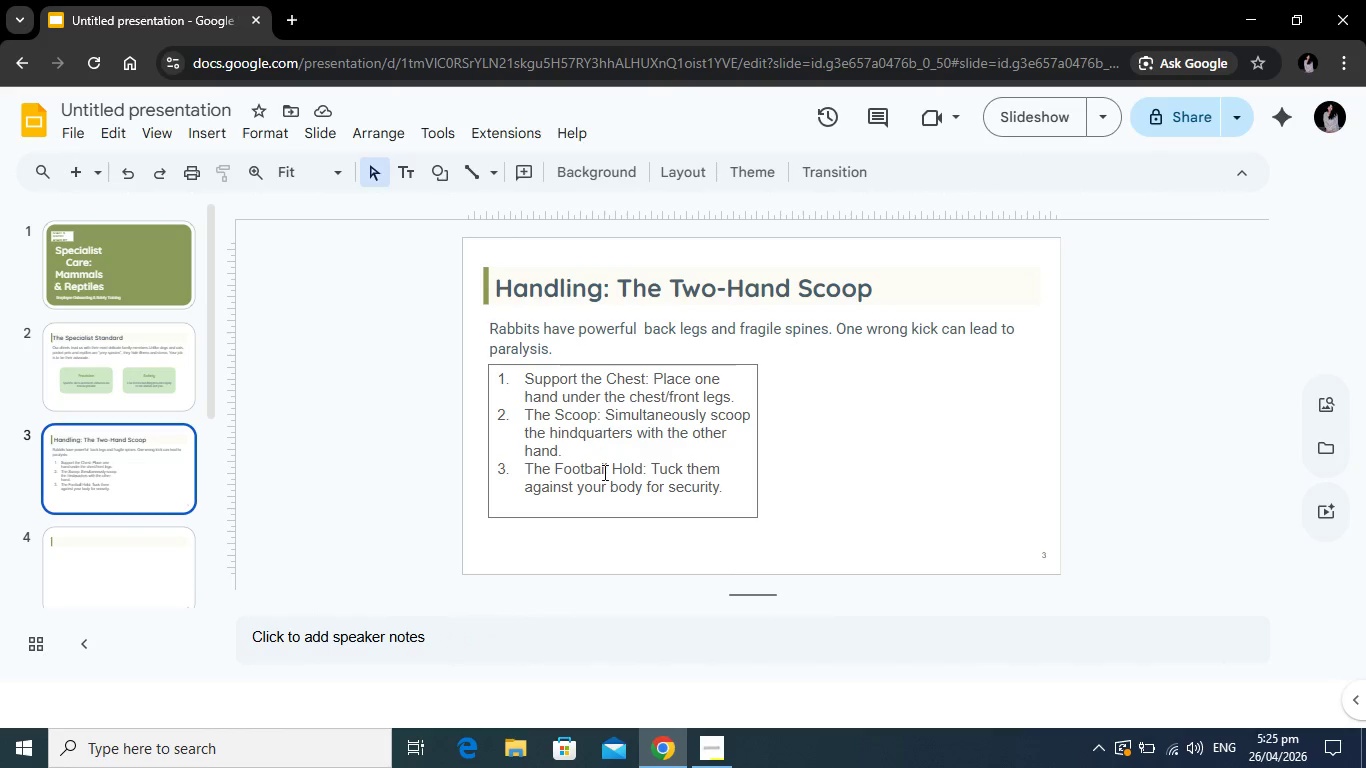 
wait(6.38)
 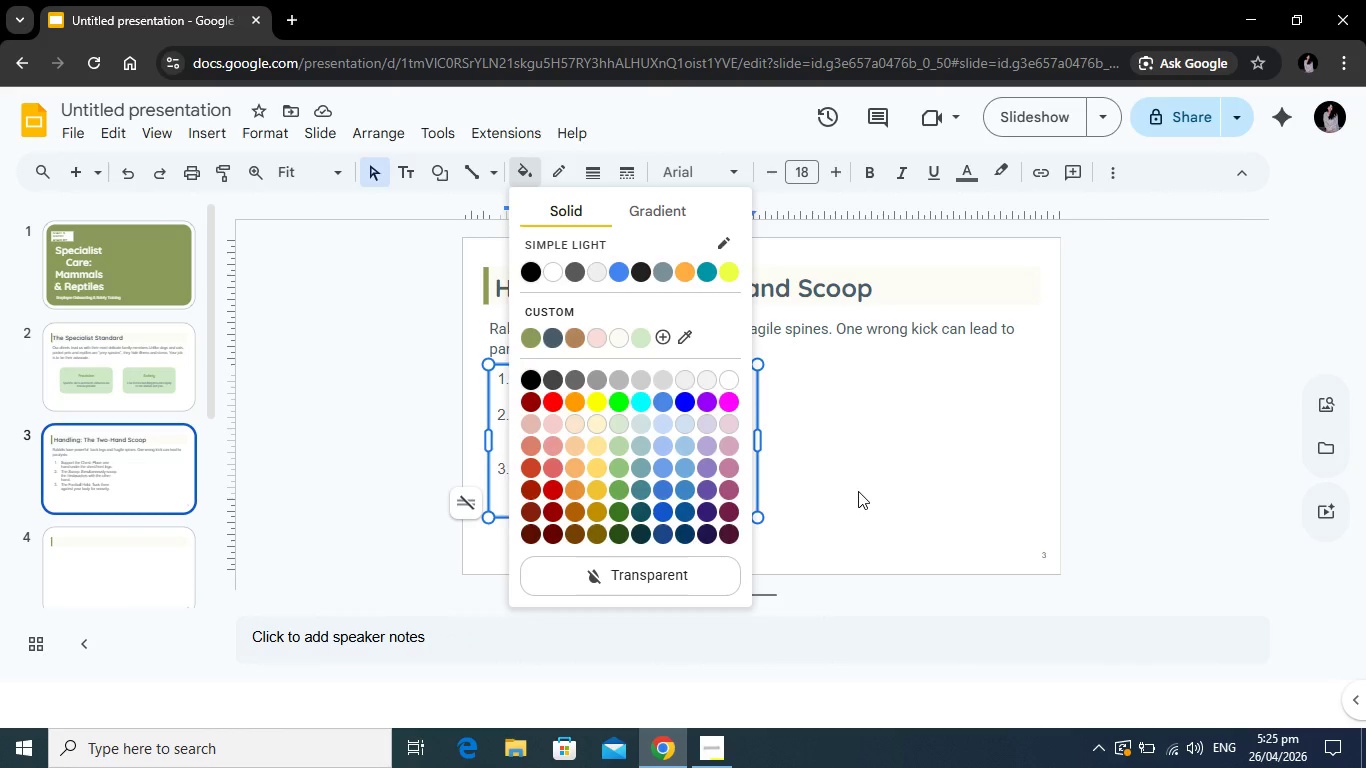 
left_click_drag(start_coordinate=[521, 378], to_coordinate=[730, 497])
 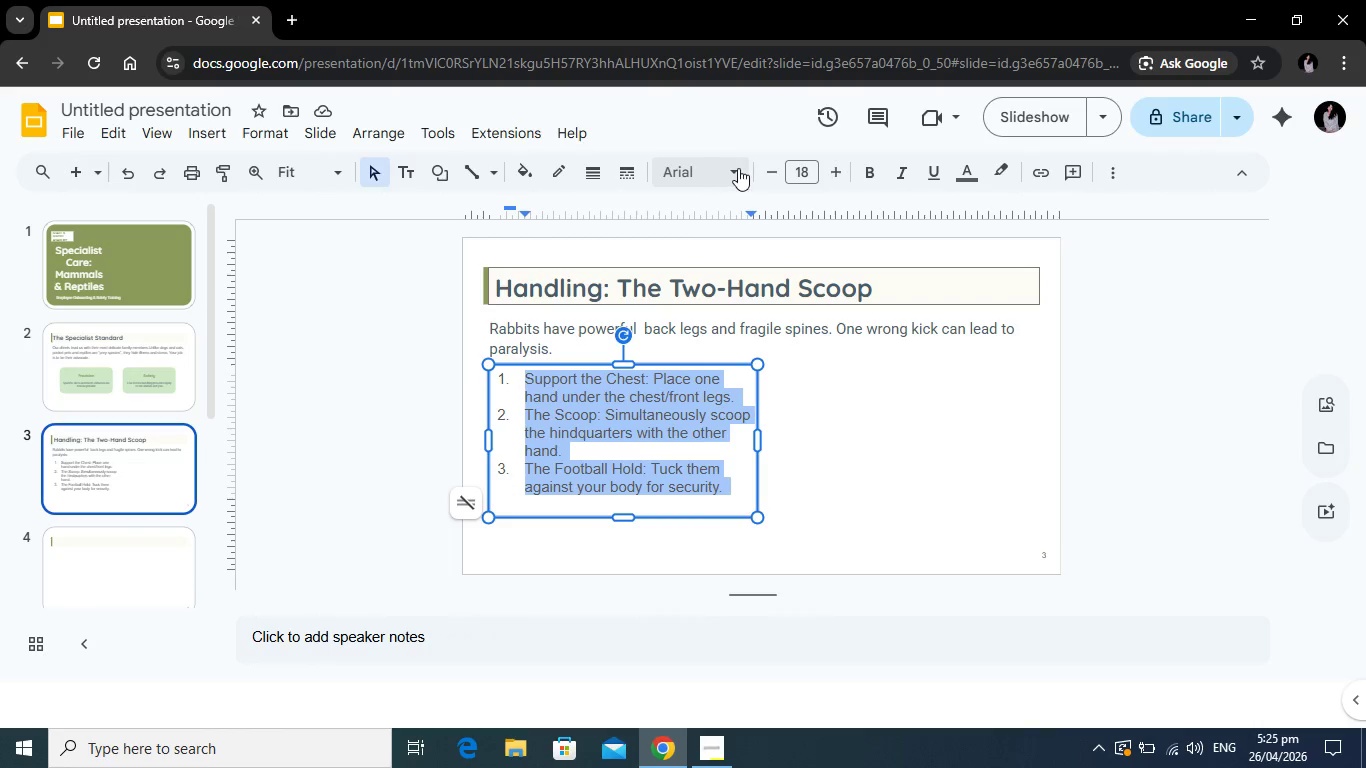 
left_click([738, 168])
 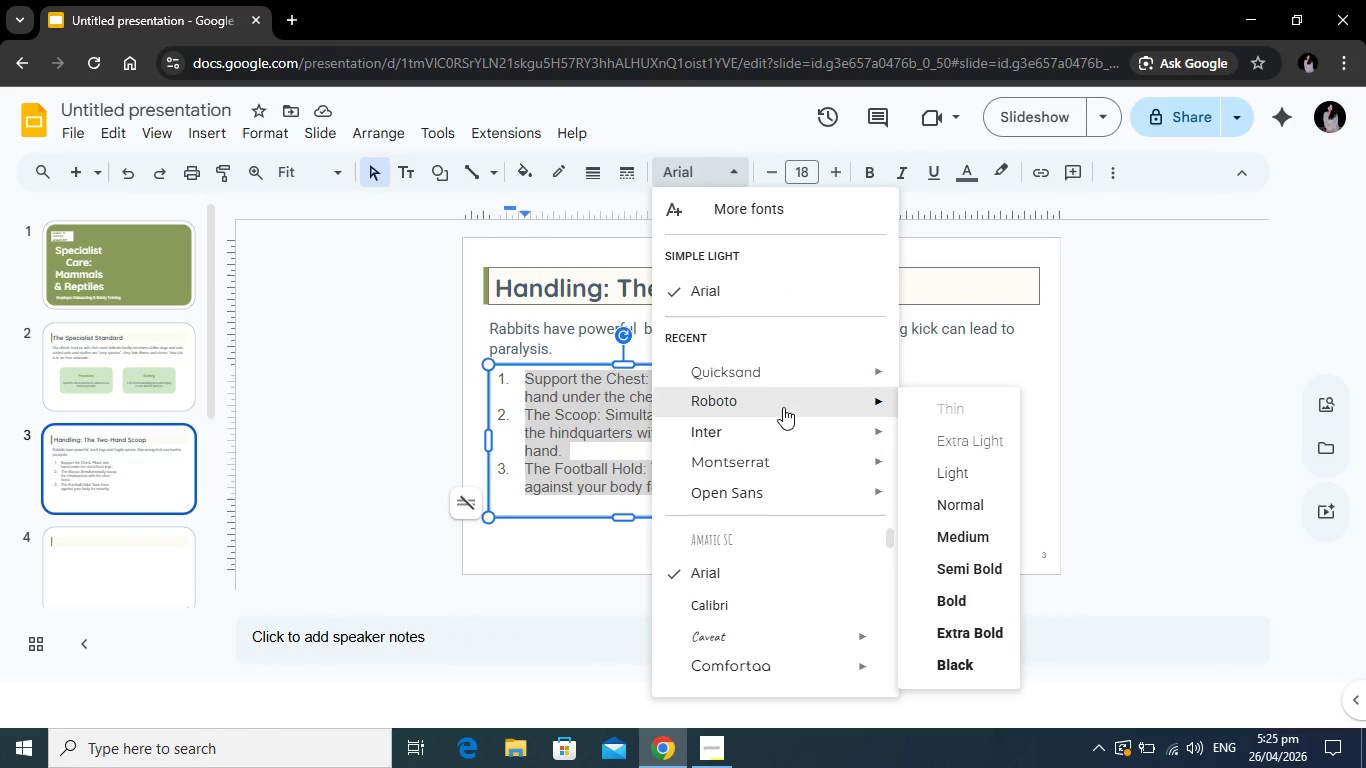 
left_click([783, 407])
 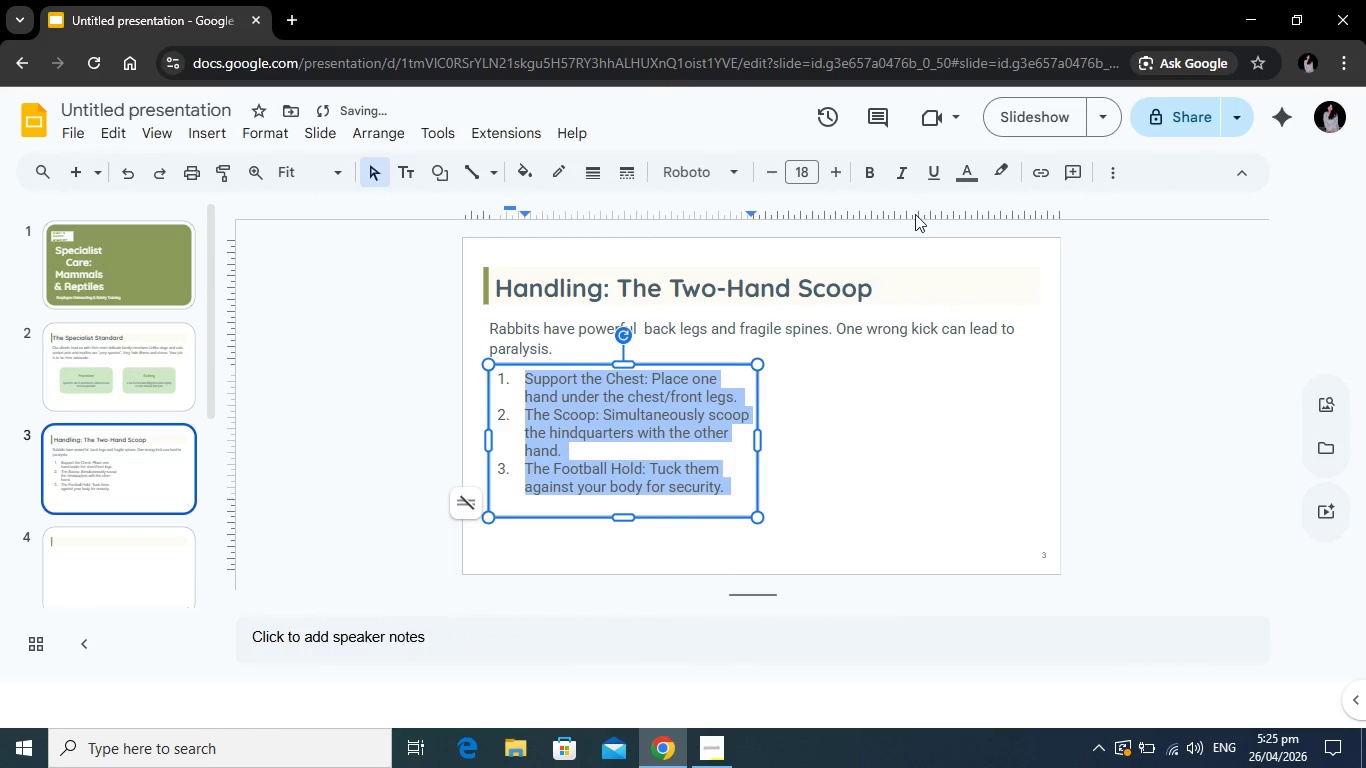 
left_click([958, 168])
 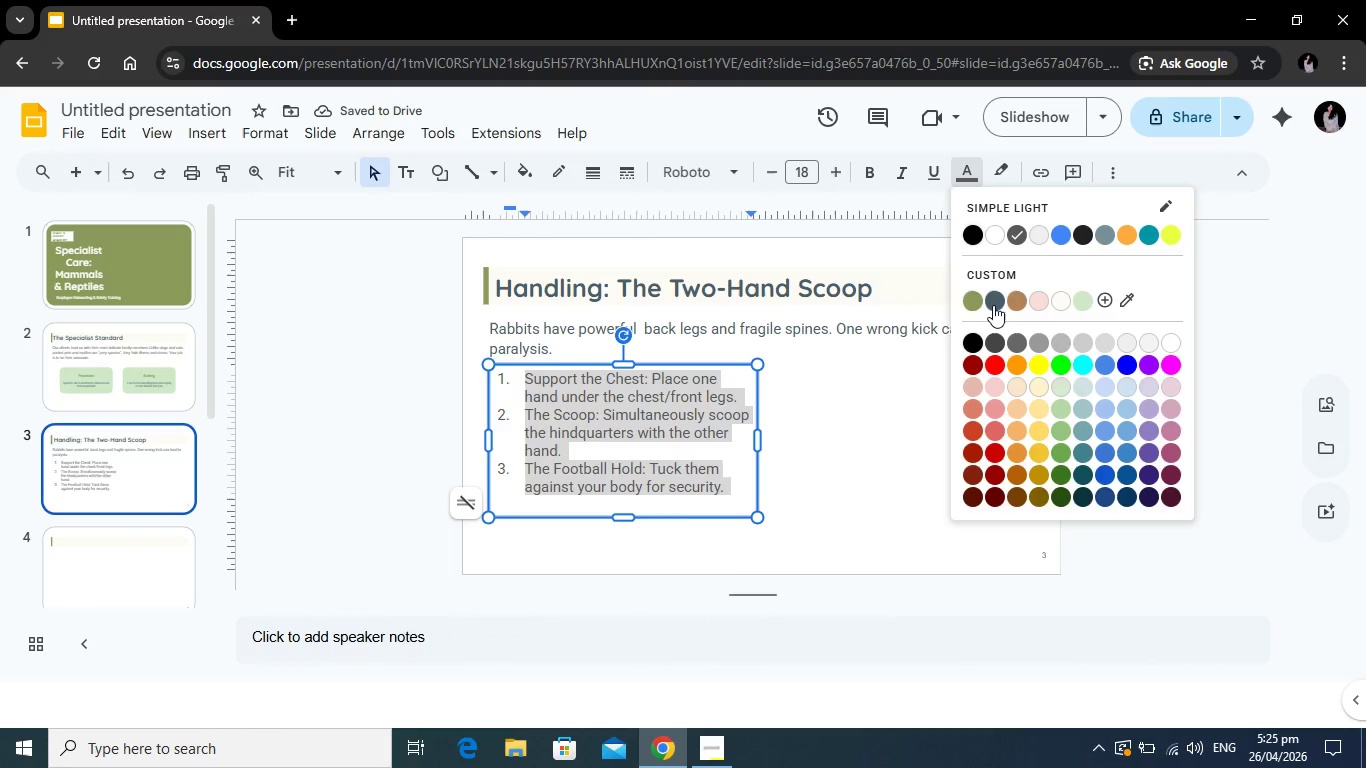 
left_click([993, 305])
 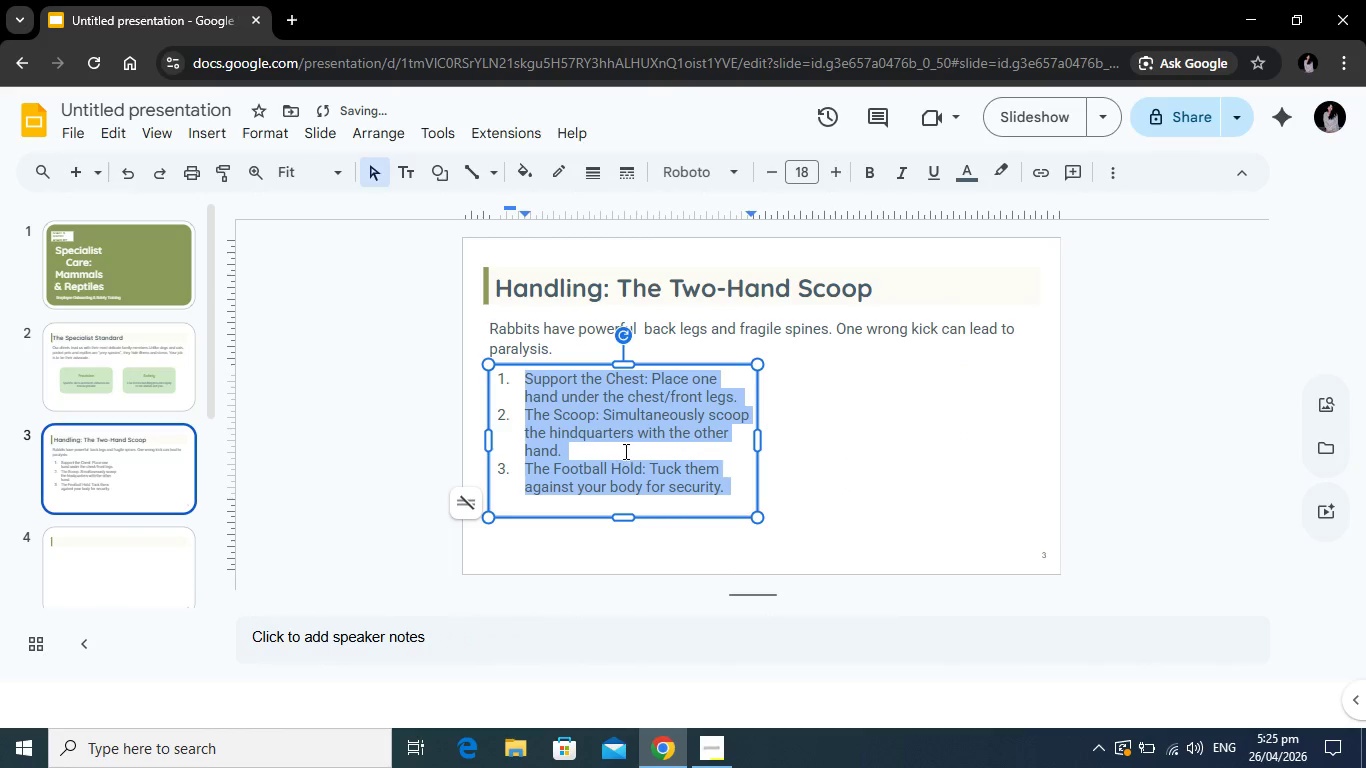 
left_click([624, 451])
 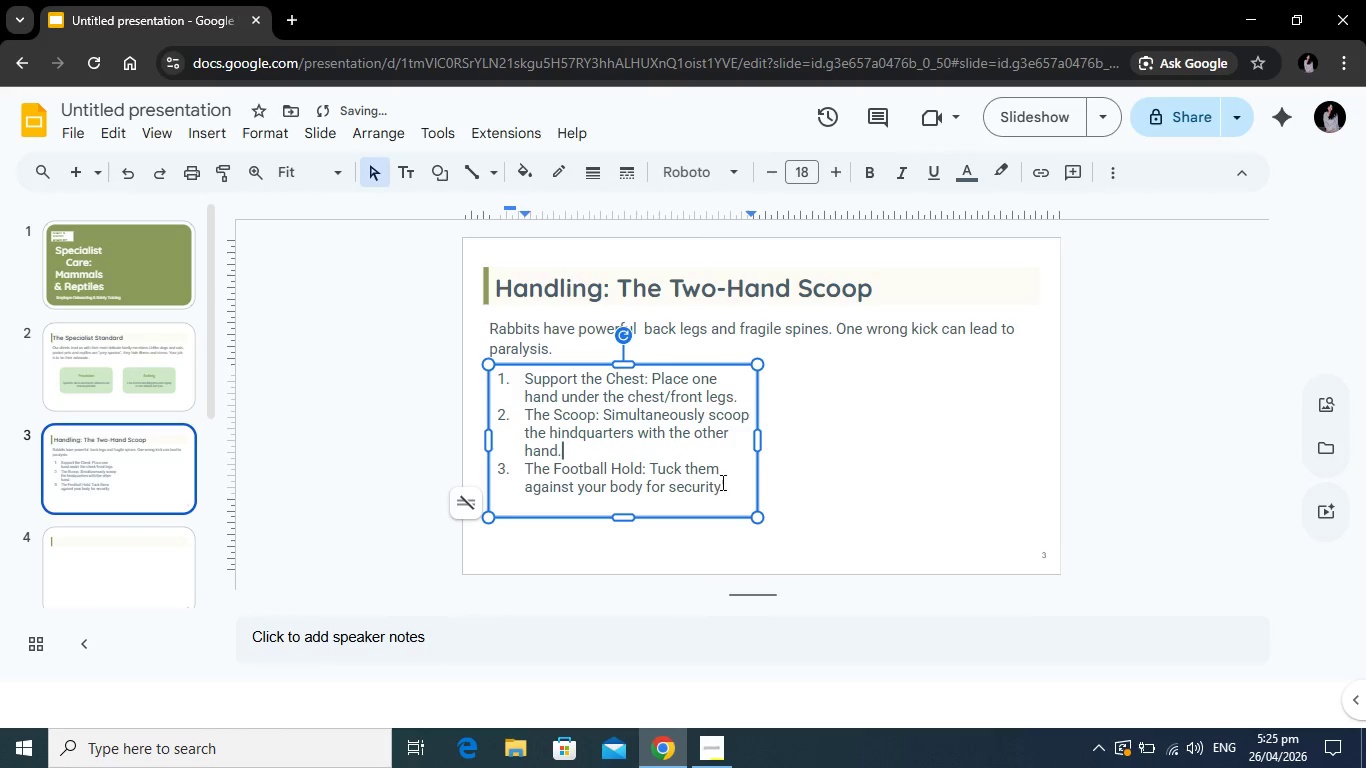 
left_click_drag(start_coordinate=[732, 486], to_coordinate=[510, 381])
 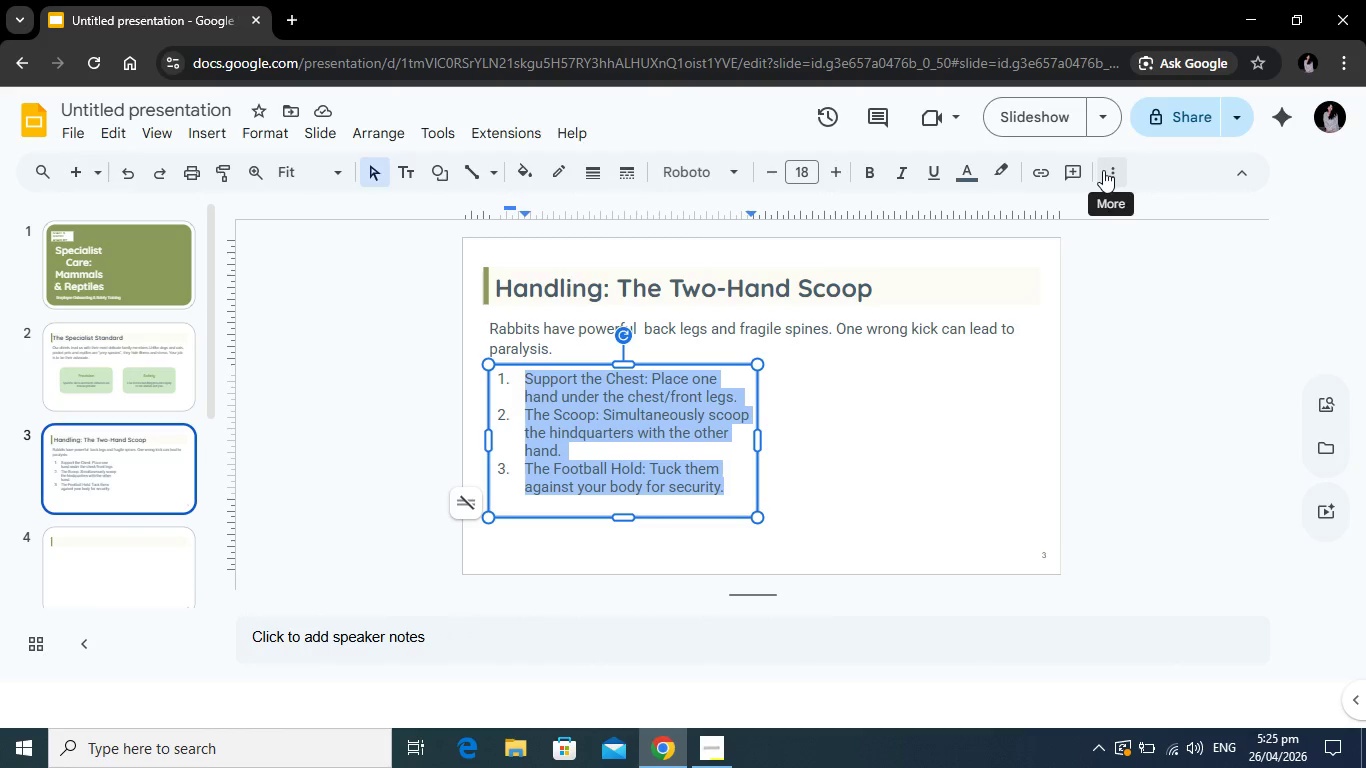 
left_click([1104, 169])
 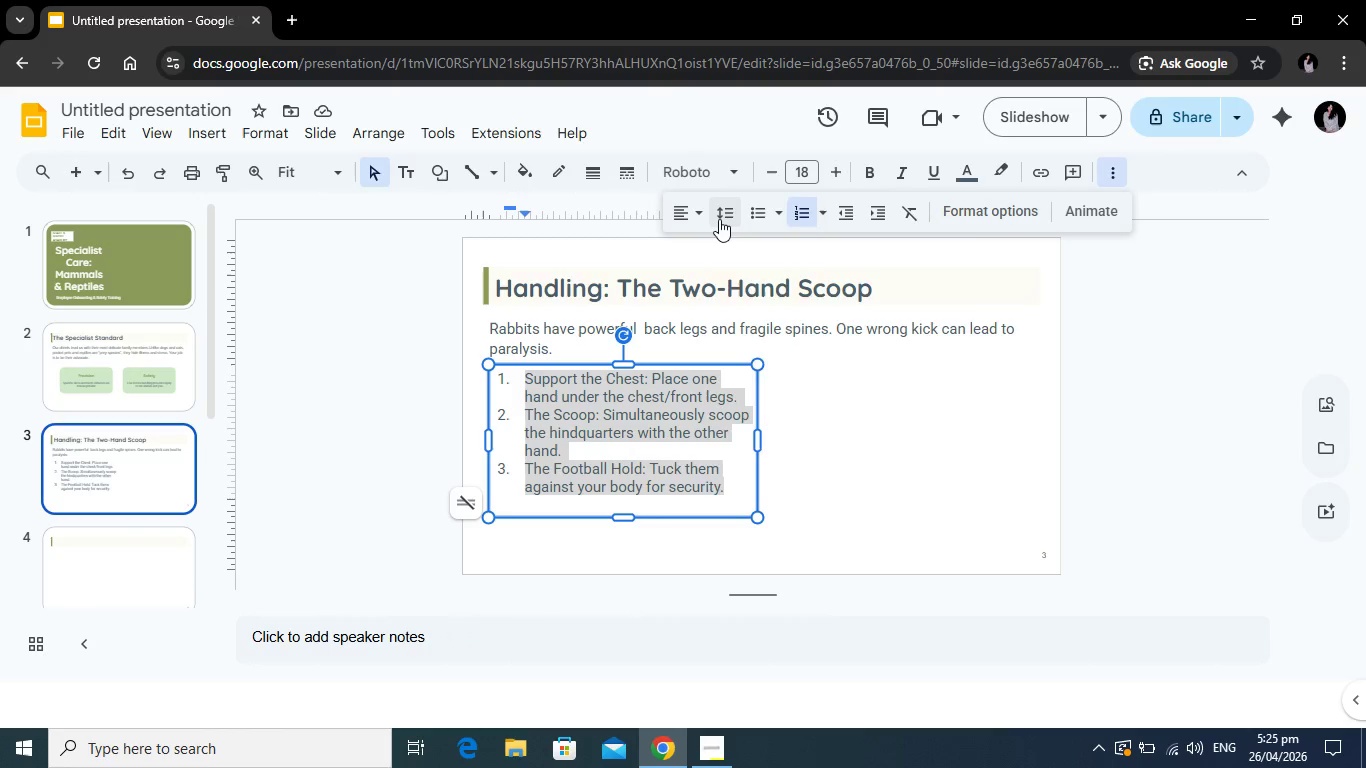 
left_click([719, 219])
 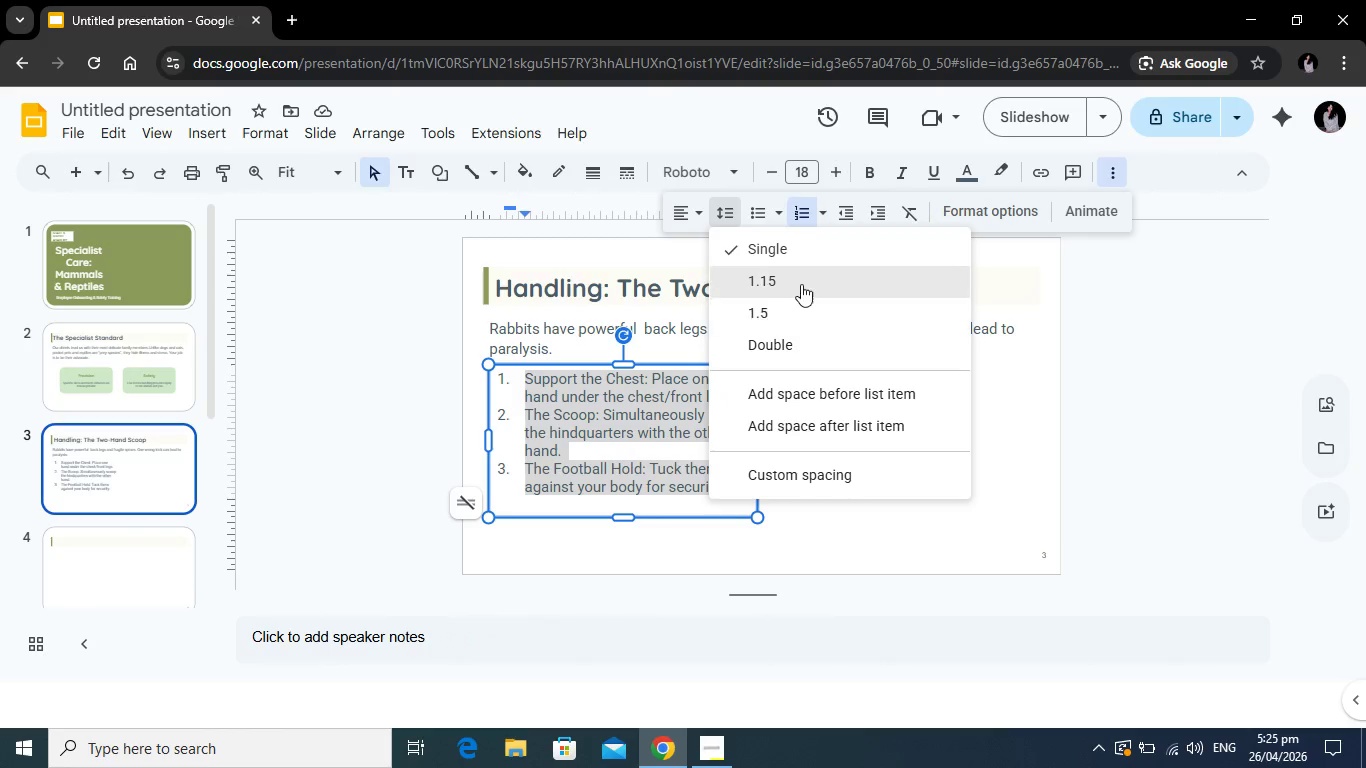 
left_click([802, 284])
 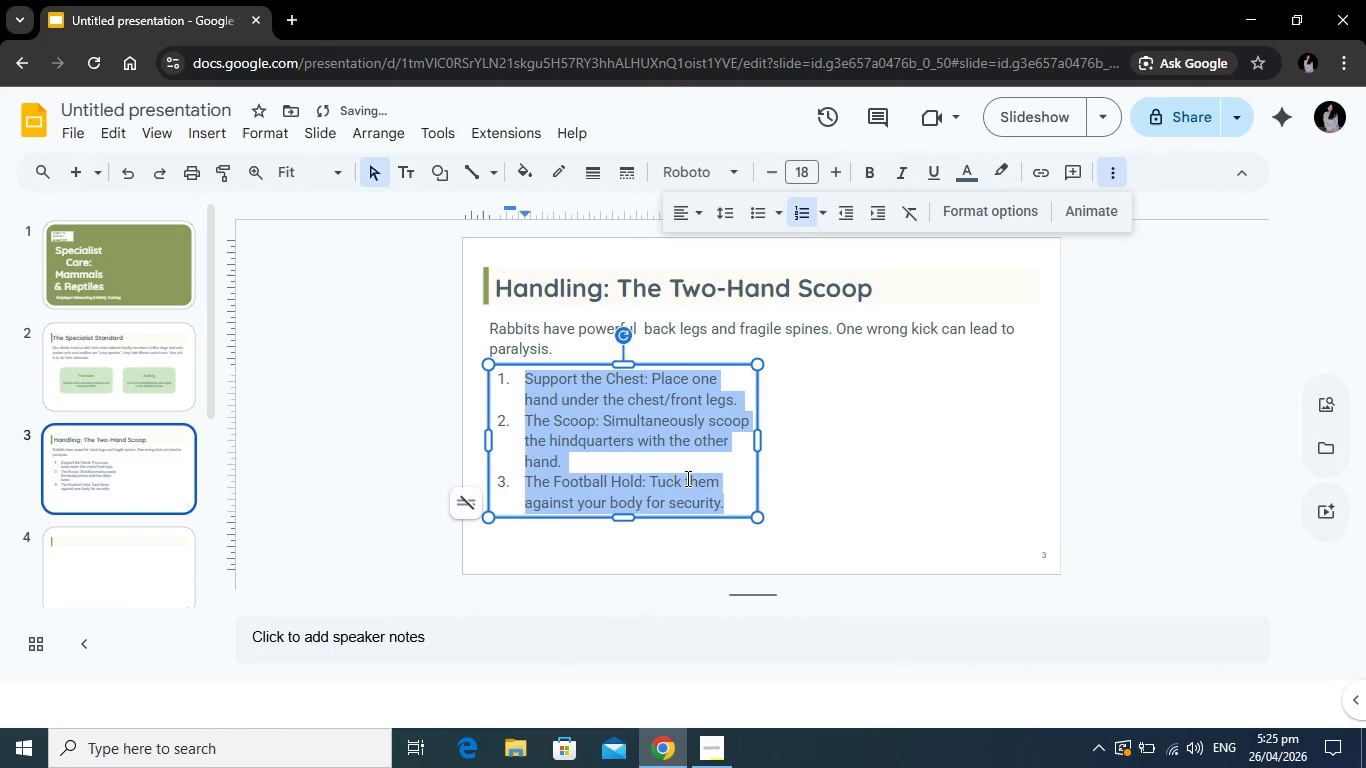 
left_click([686, 477])
 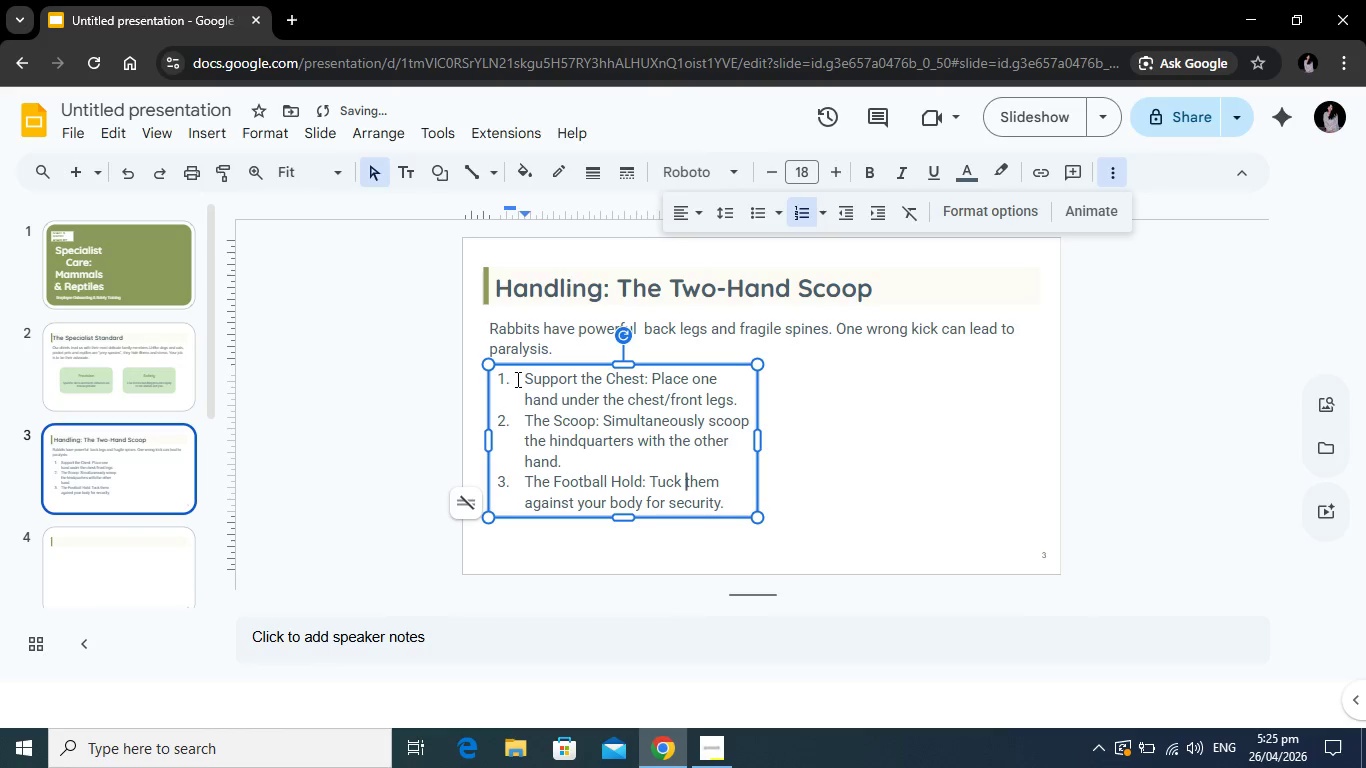 
left_click_drag(start_coordinate=[517, 379], to_coordinate=[648, 381])
 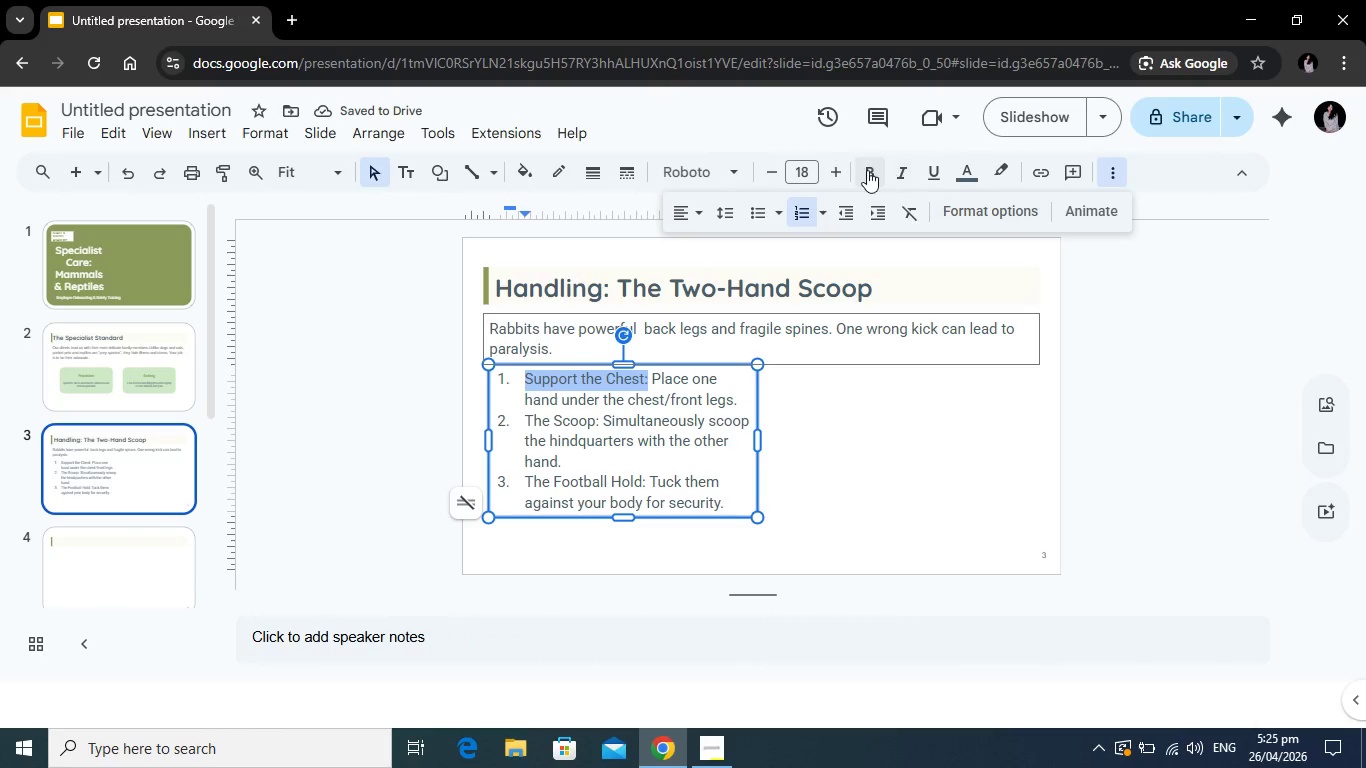 
left_click([863, 170])
 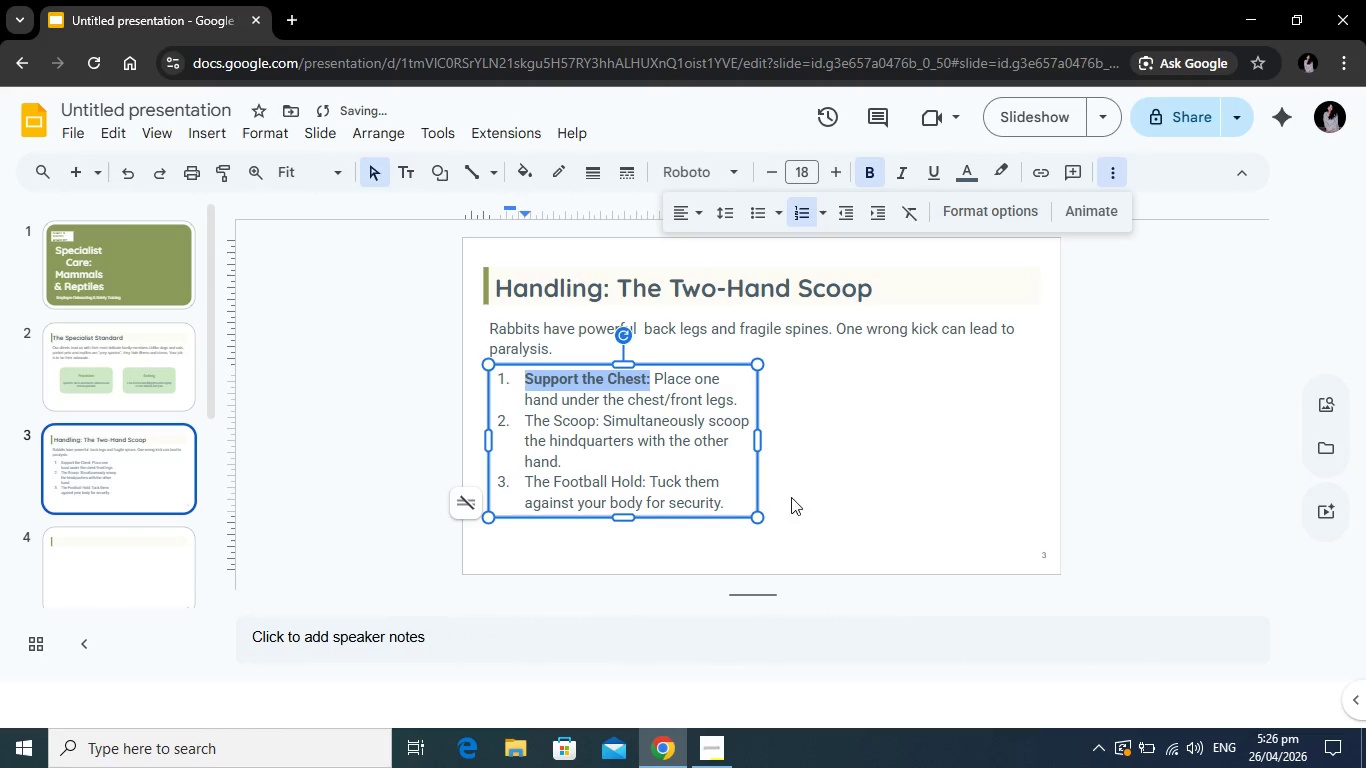 
left_click([793, 497])
 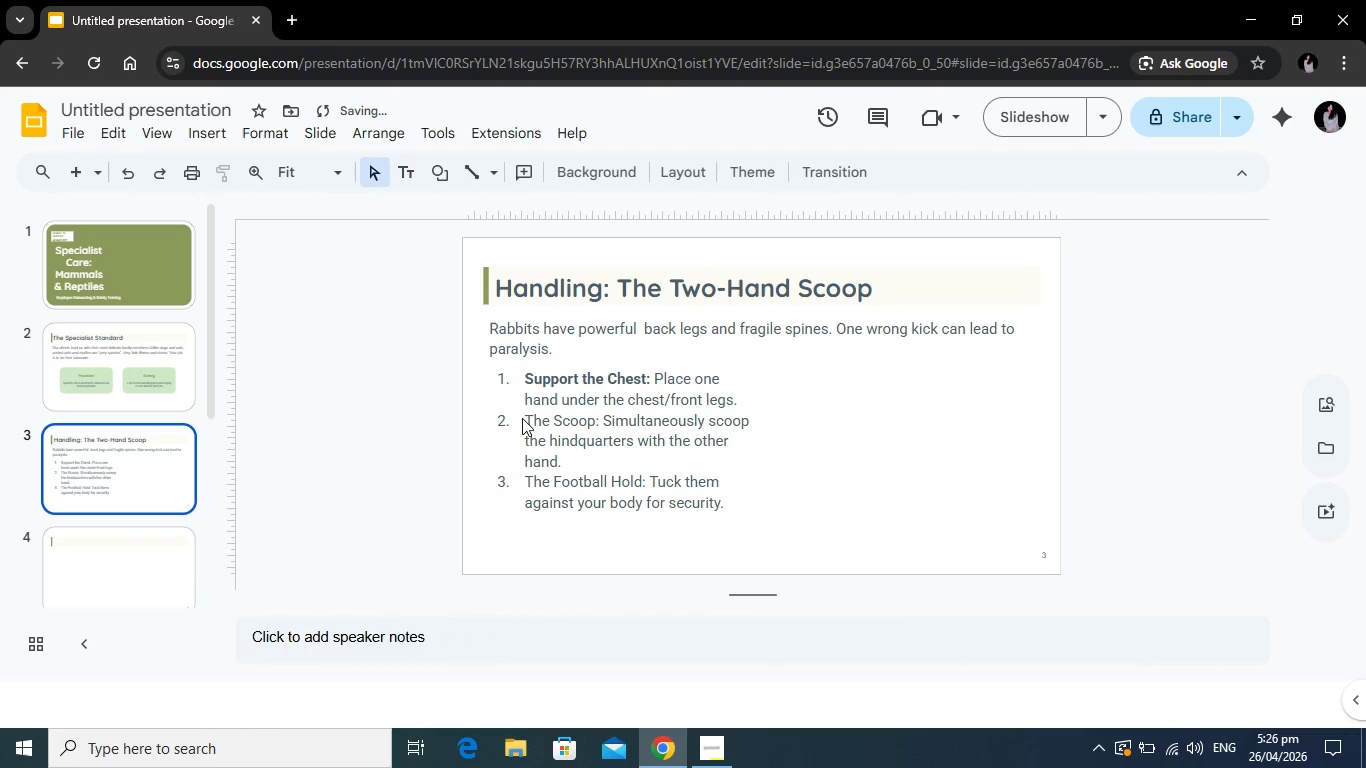 
left_click([524, 421])
 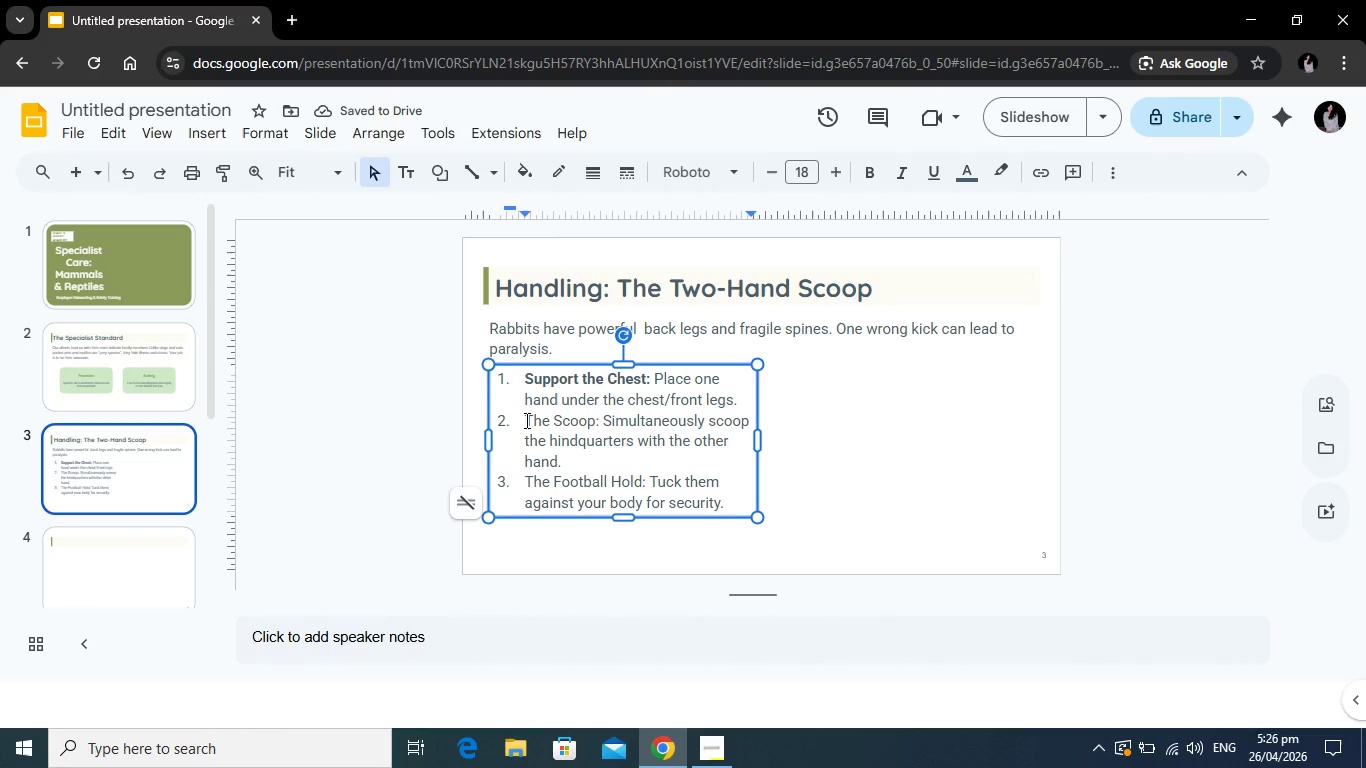 
left_click_drag(start_coordinate=[525, 420], to_coordinate=[600, 419])
 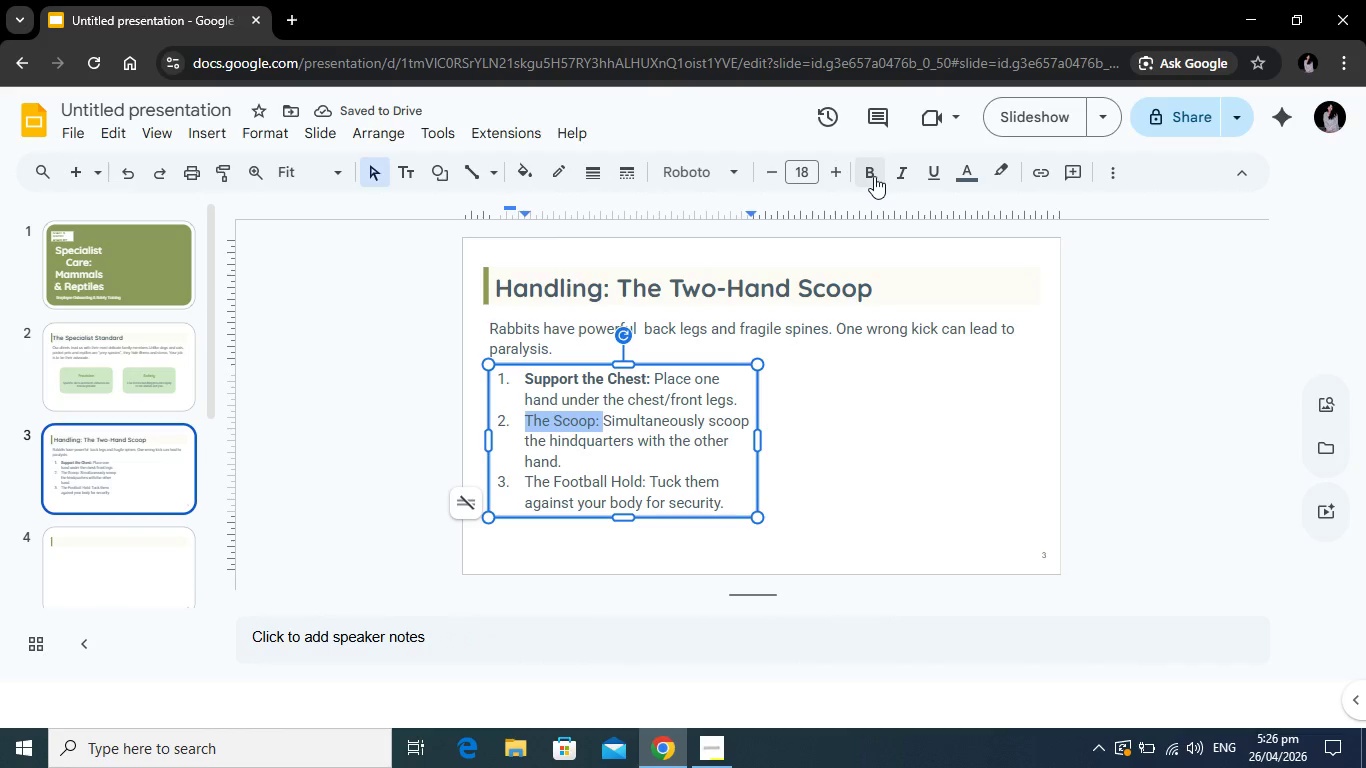 
left_click([874, 176])
 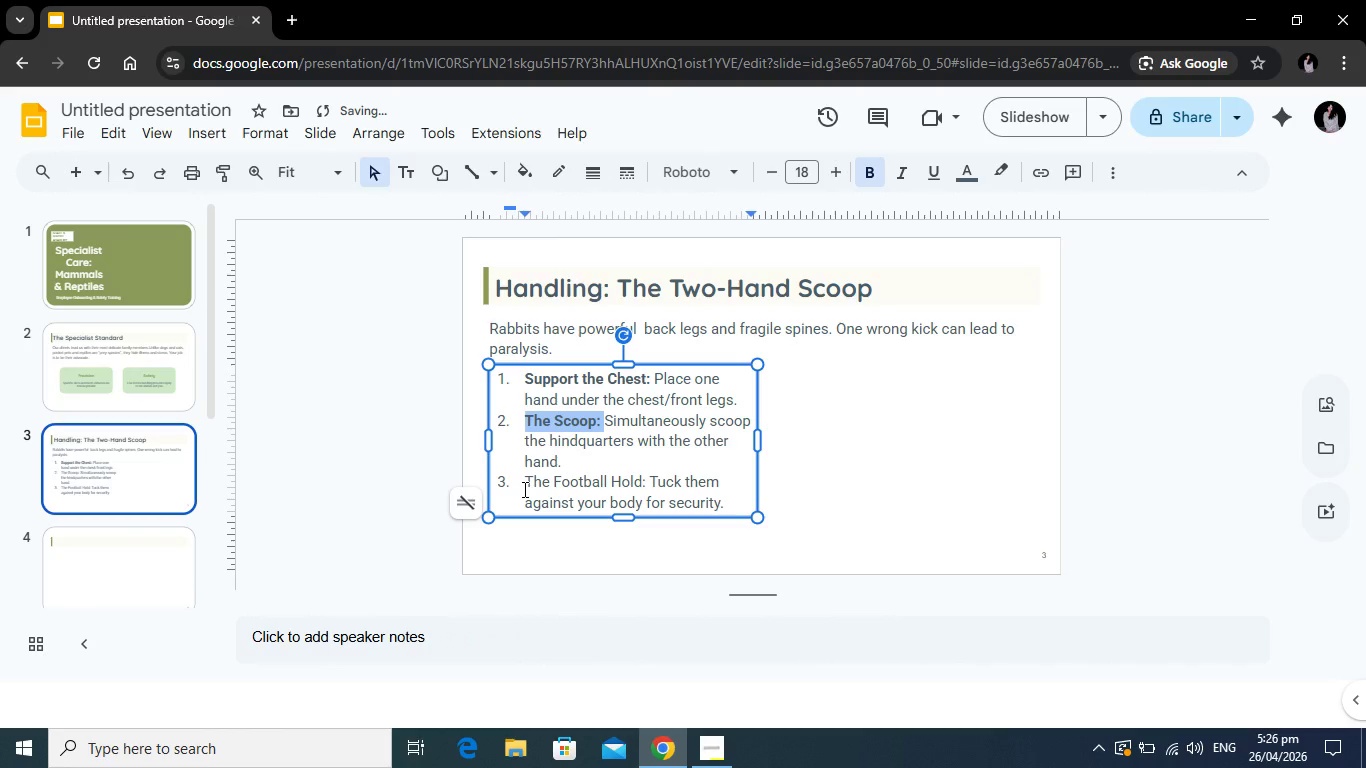 
left_click([523, 489])
 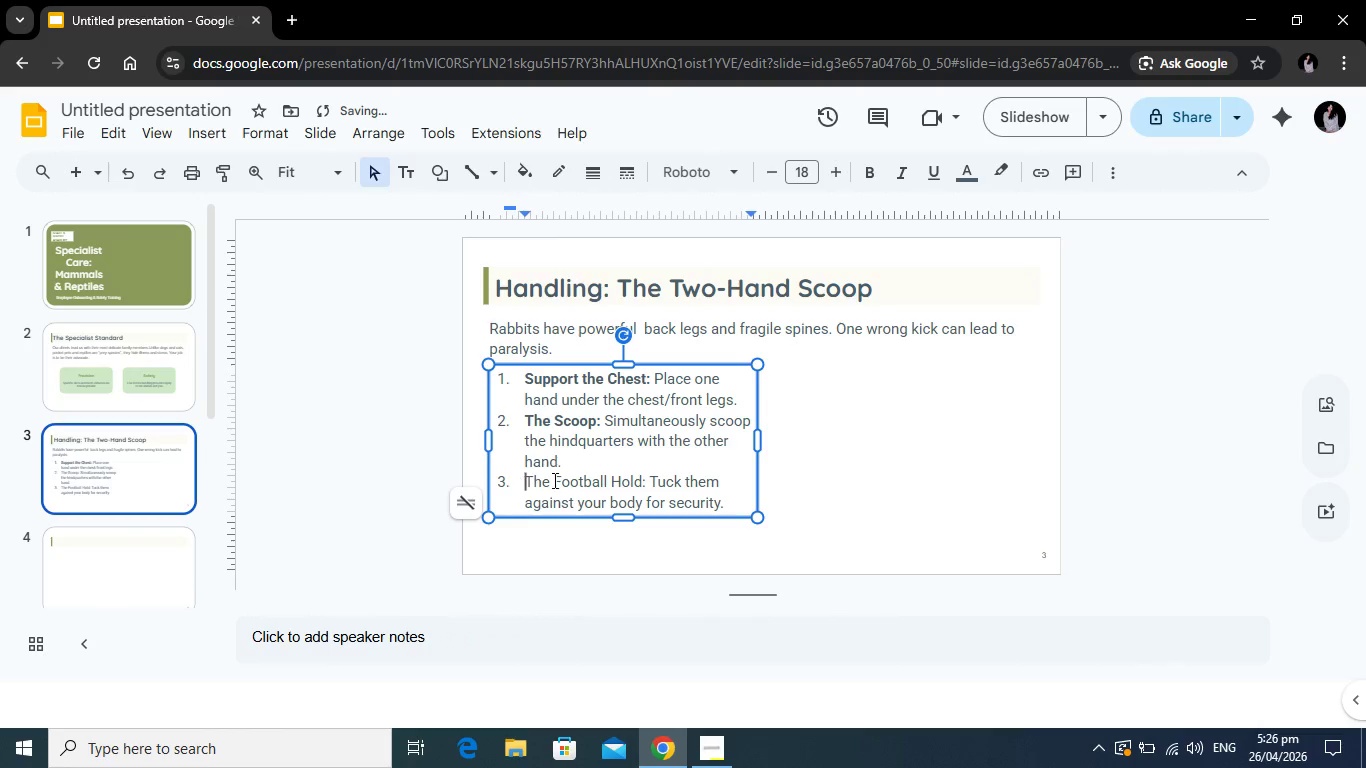 
left_click_drag(start_coordinate=[523, 483], to_coordinate=[646, 483])
 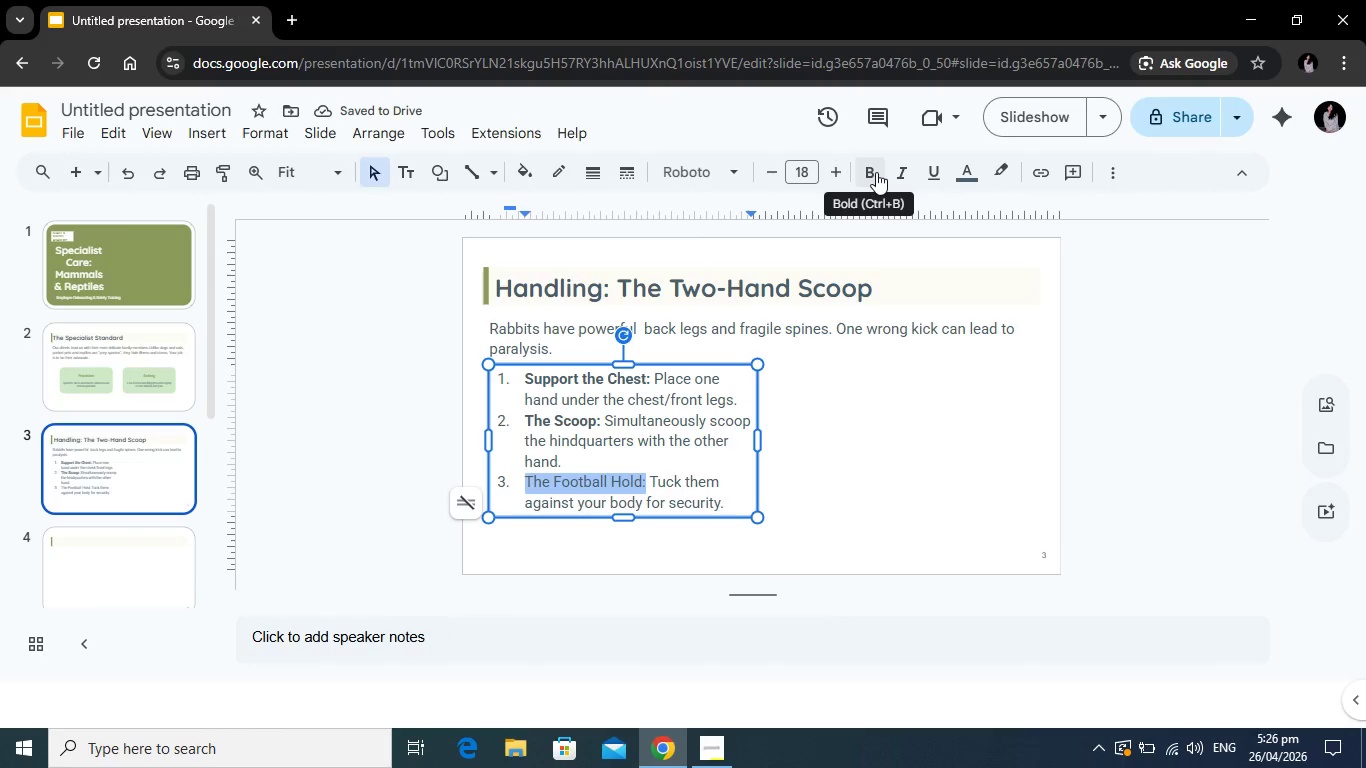 
left_click([876, 172])
 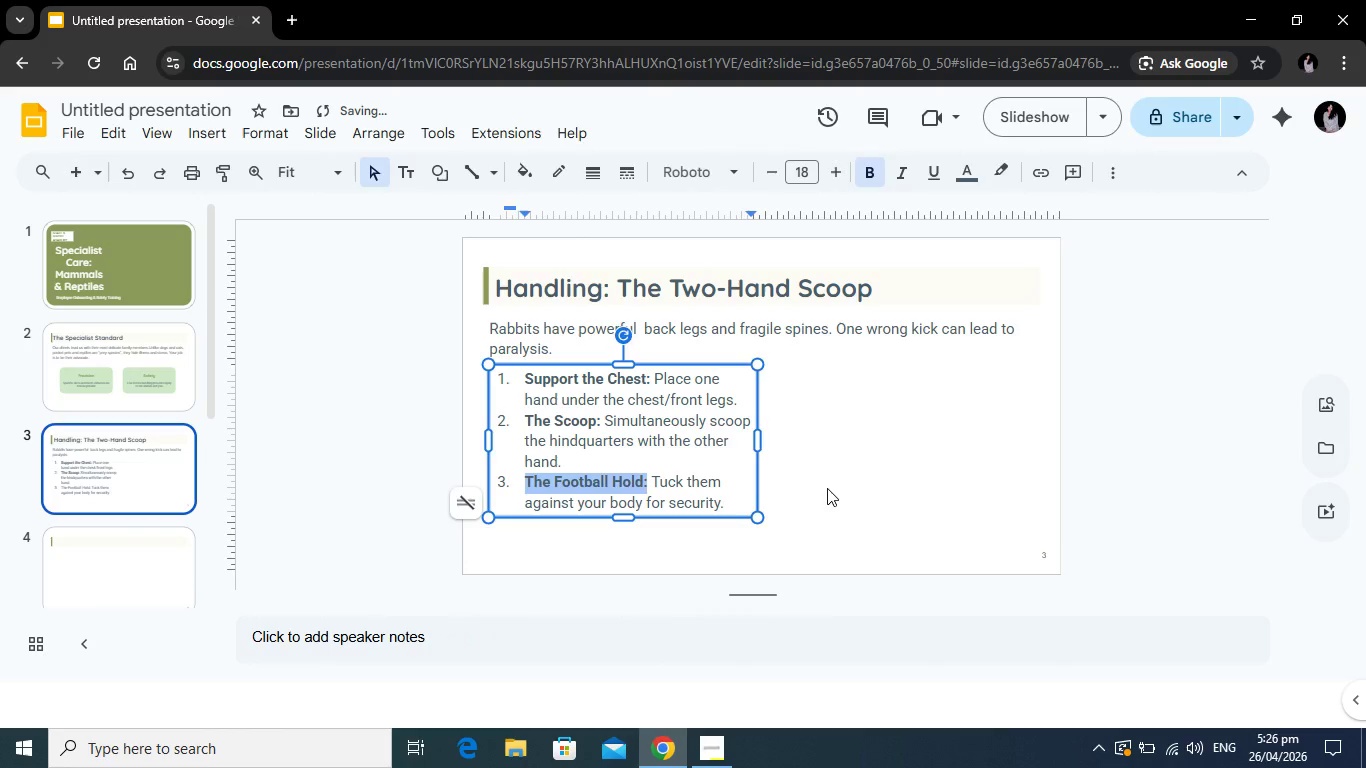 
left_click([827, 488])
 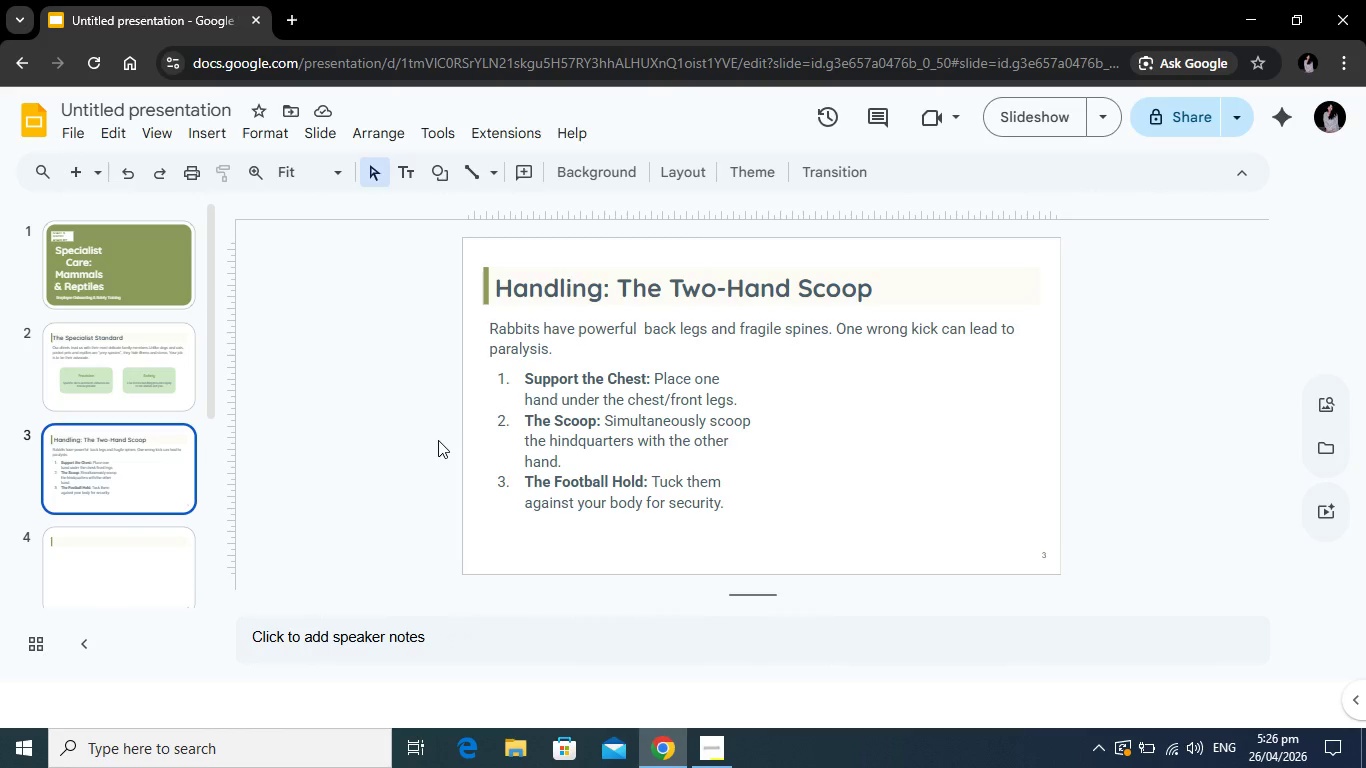 
wait(16.5)
 